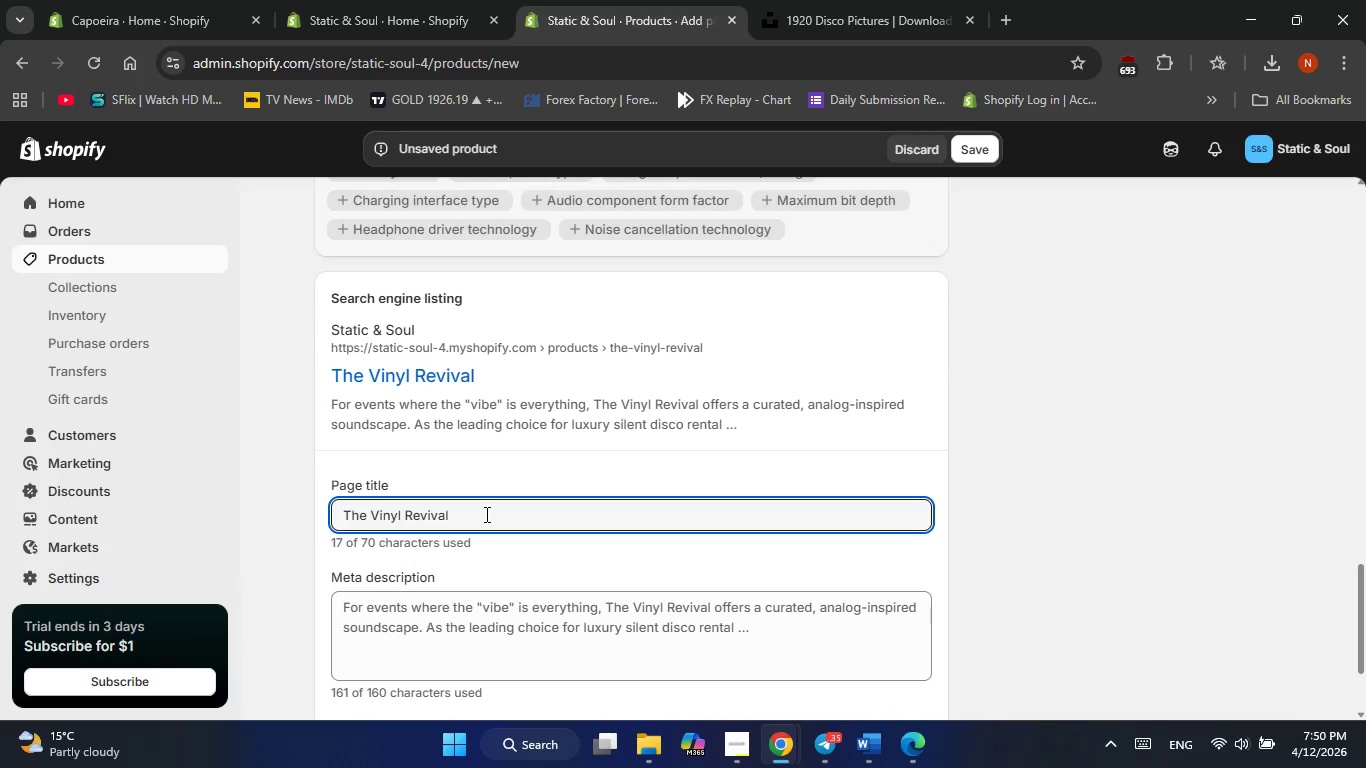 
key(ArrowLeft)
 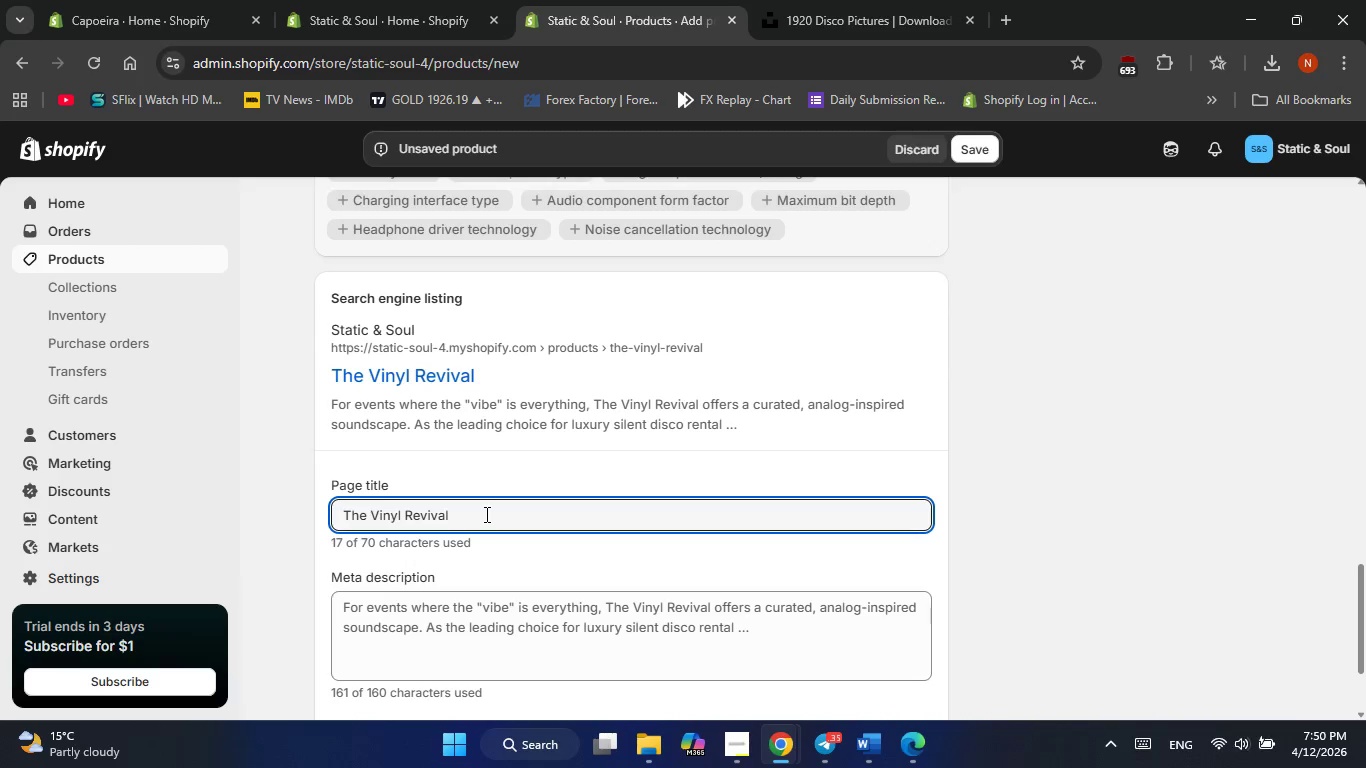 
key(ArrowLeft)
 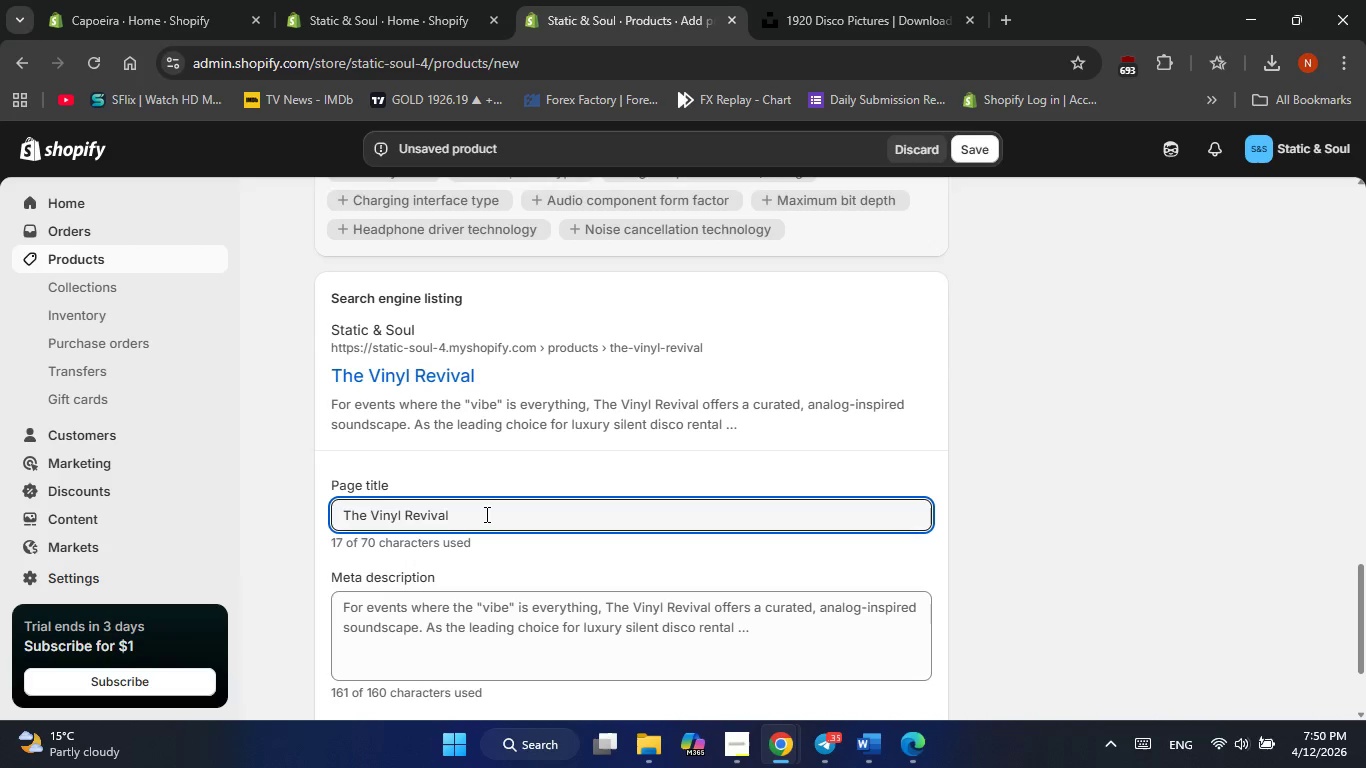 
key(ArrowLeft)
 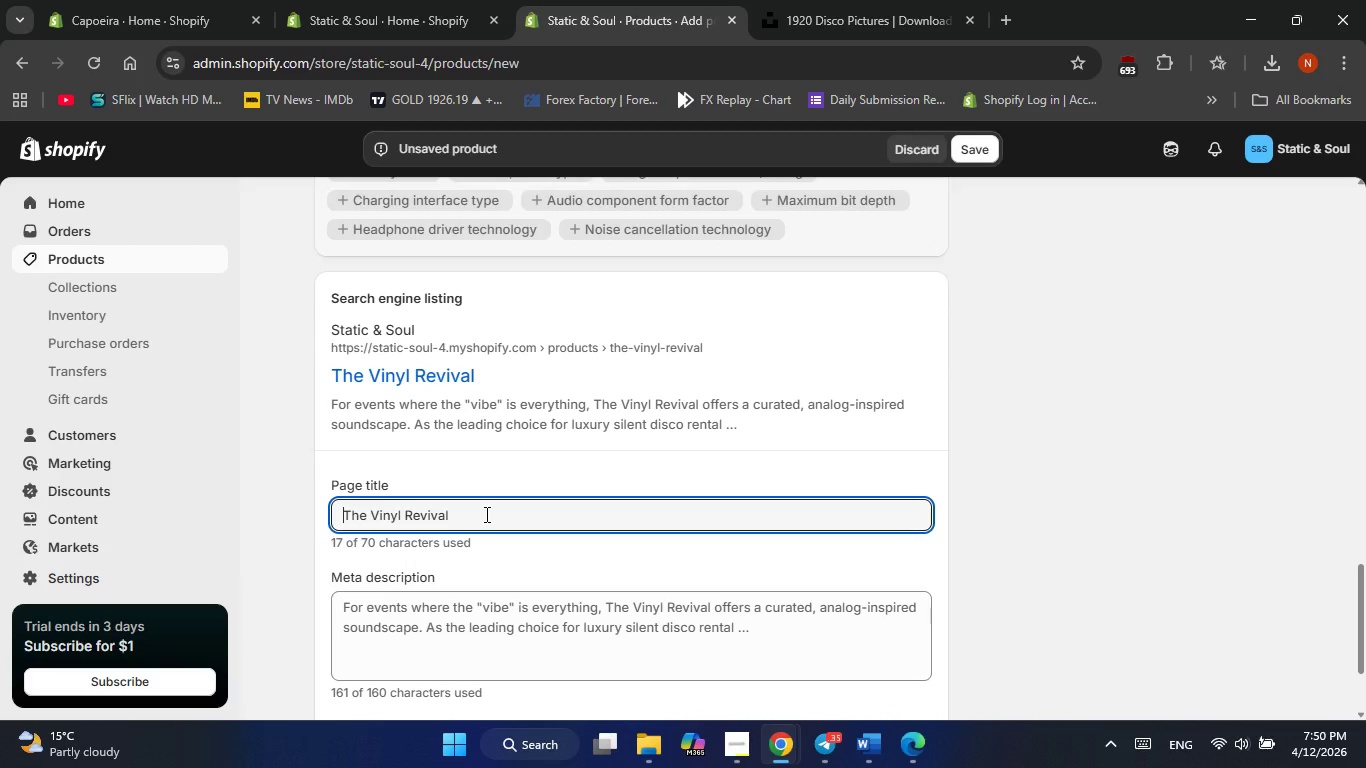 
hold_key(key=Delete, duration=1.51)
 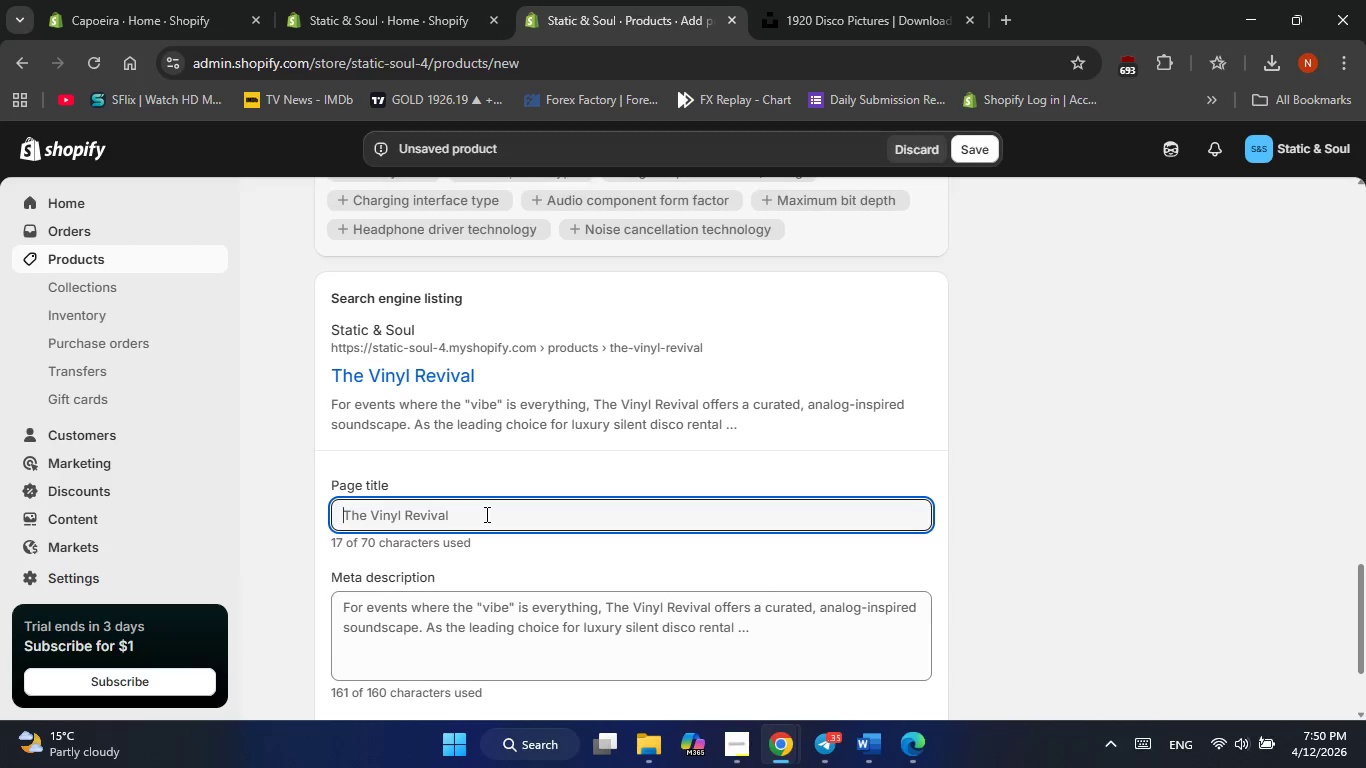 
hold_key(key=Delete, duration=0.66)
 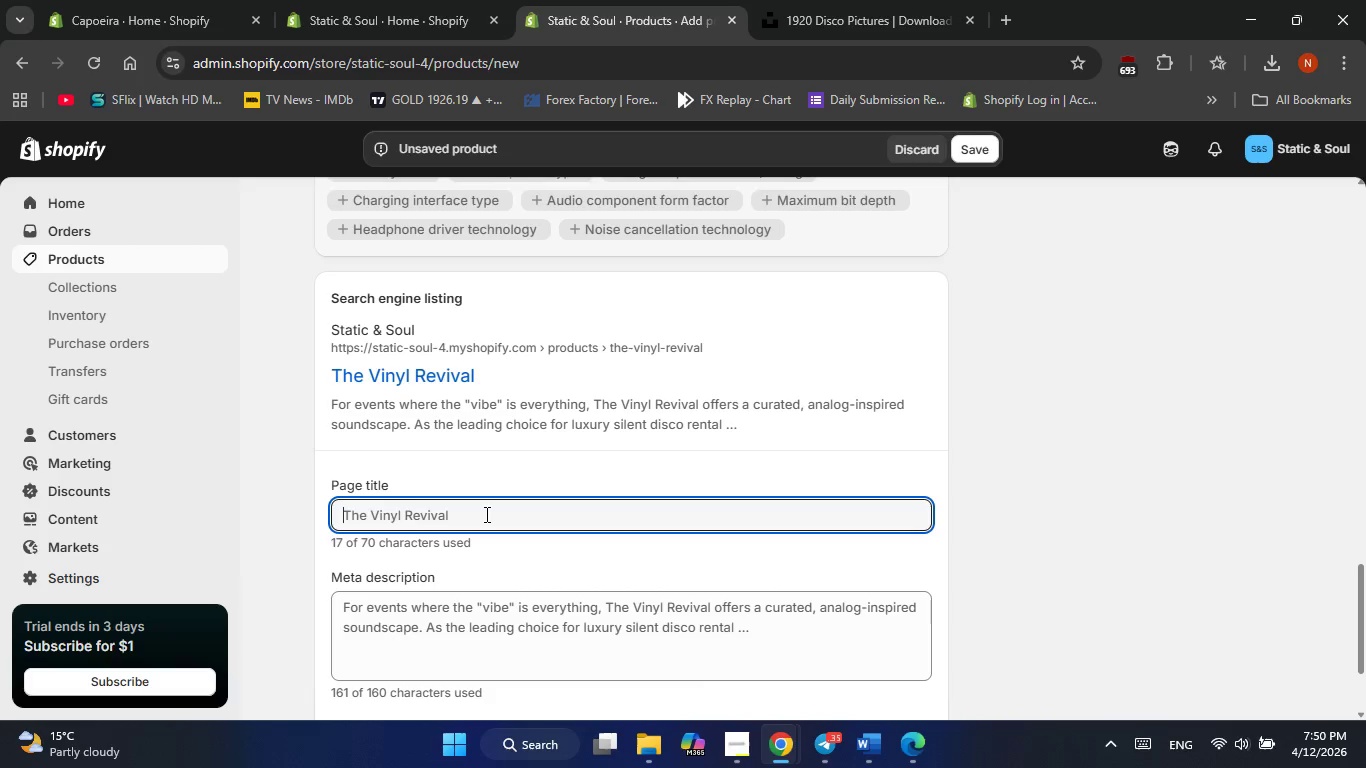 
type(Boutique Headphone Party | The Vinyl Revival | Analog-Tunes )
key(Backspace)
key(Backspace)
type(d Audio)
 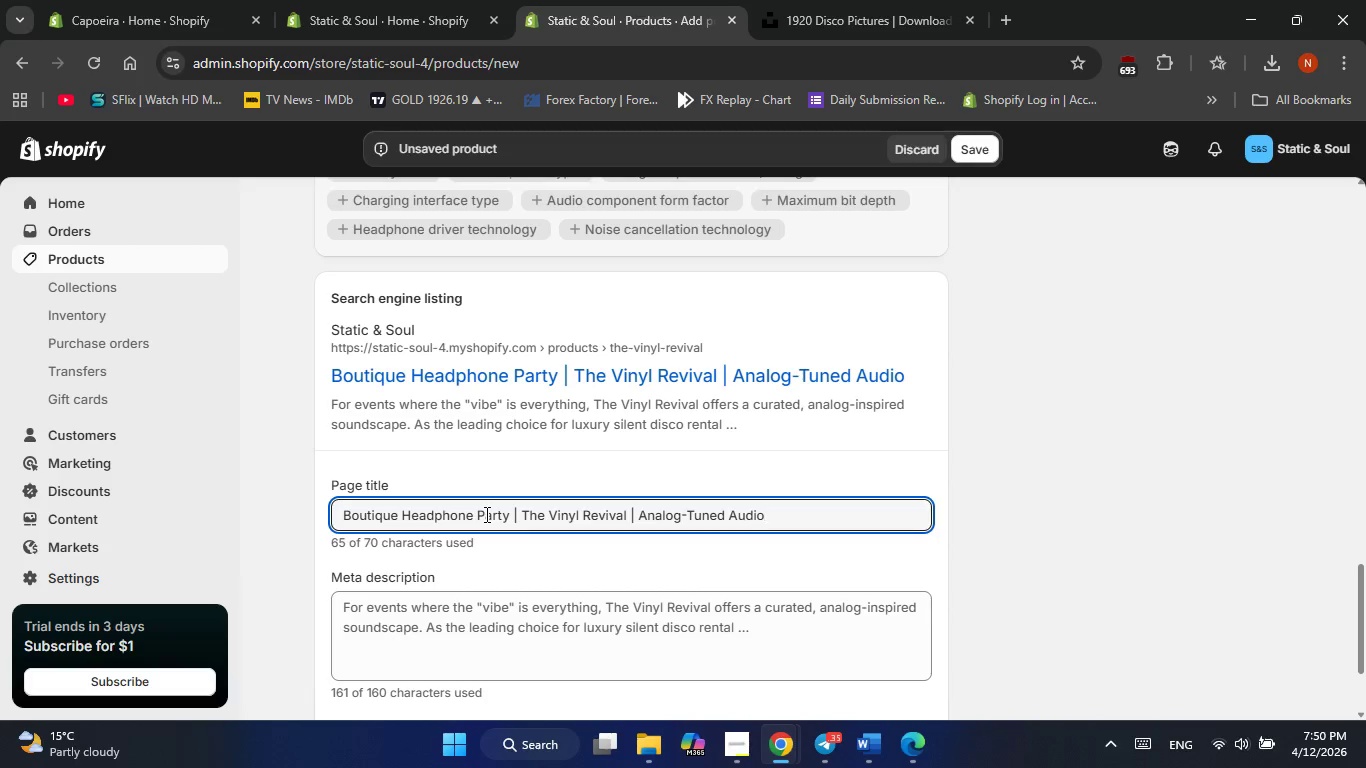 
left_click([486, 614])
 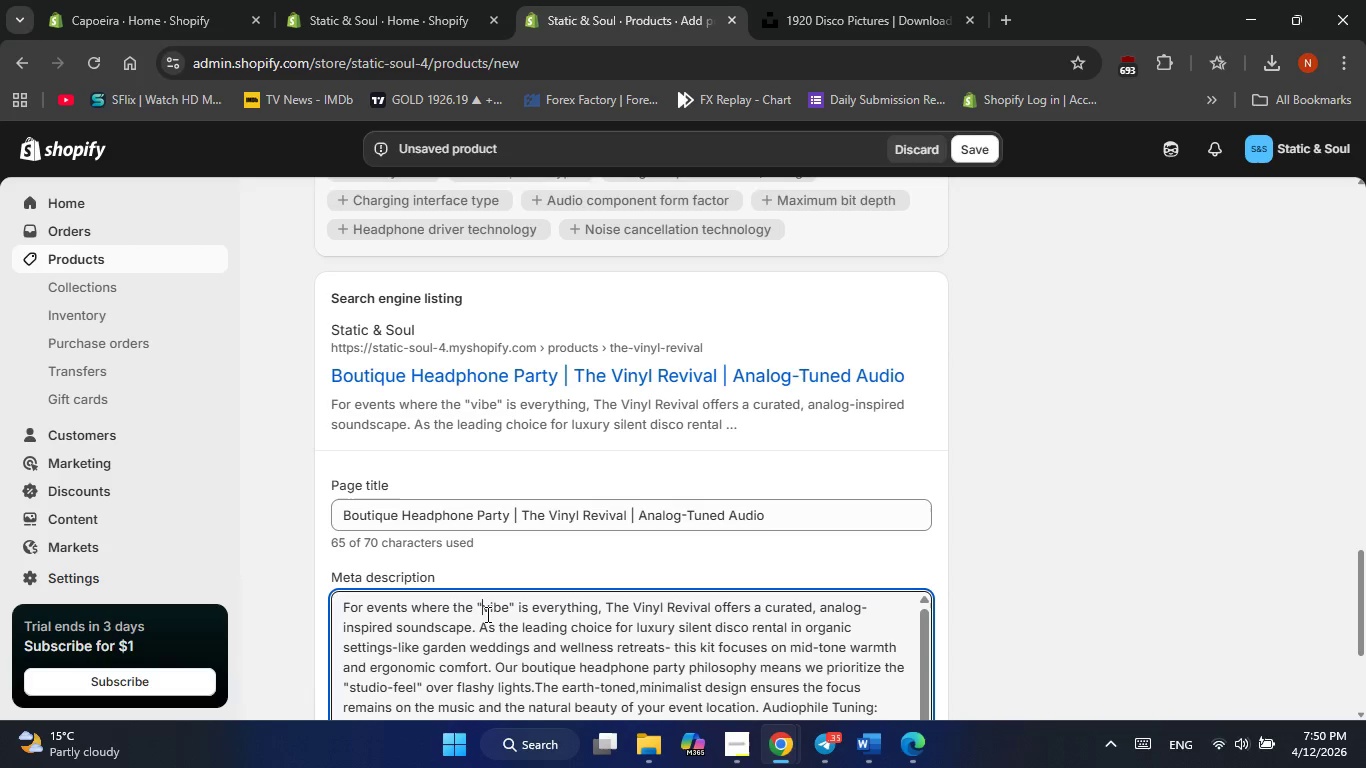 
key(Control+A)
 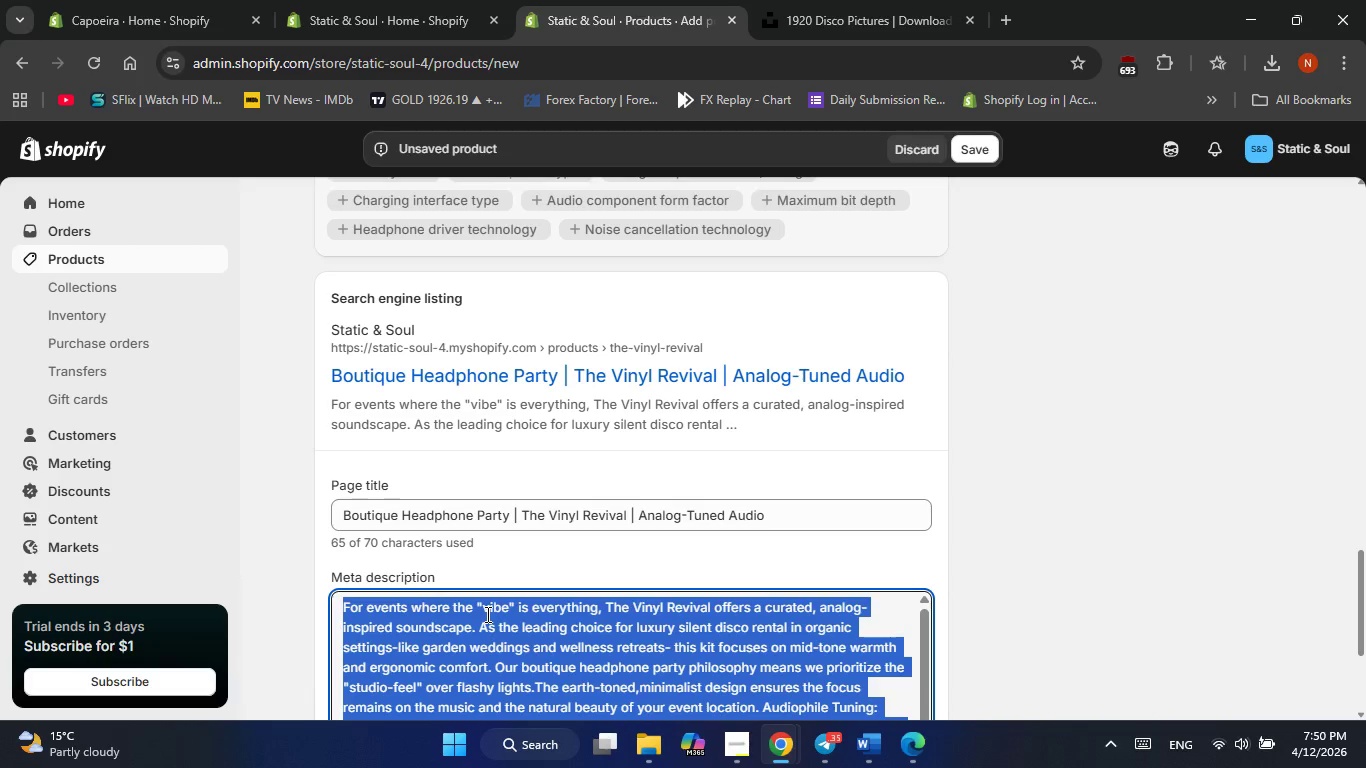 
wait(8.91)
 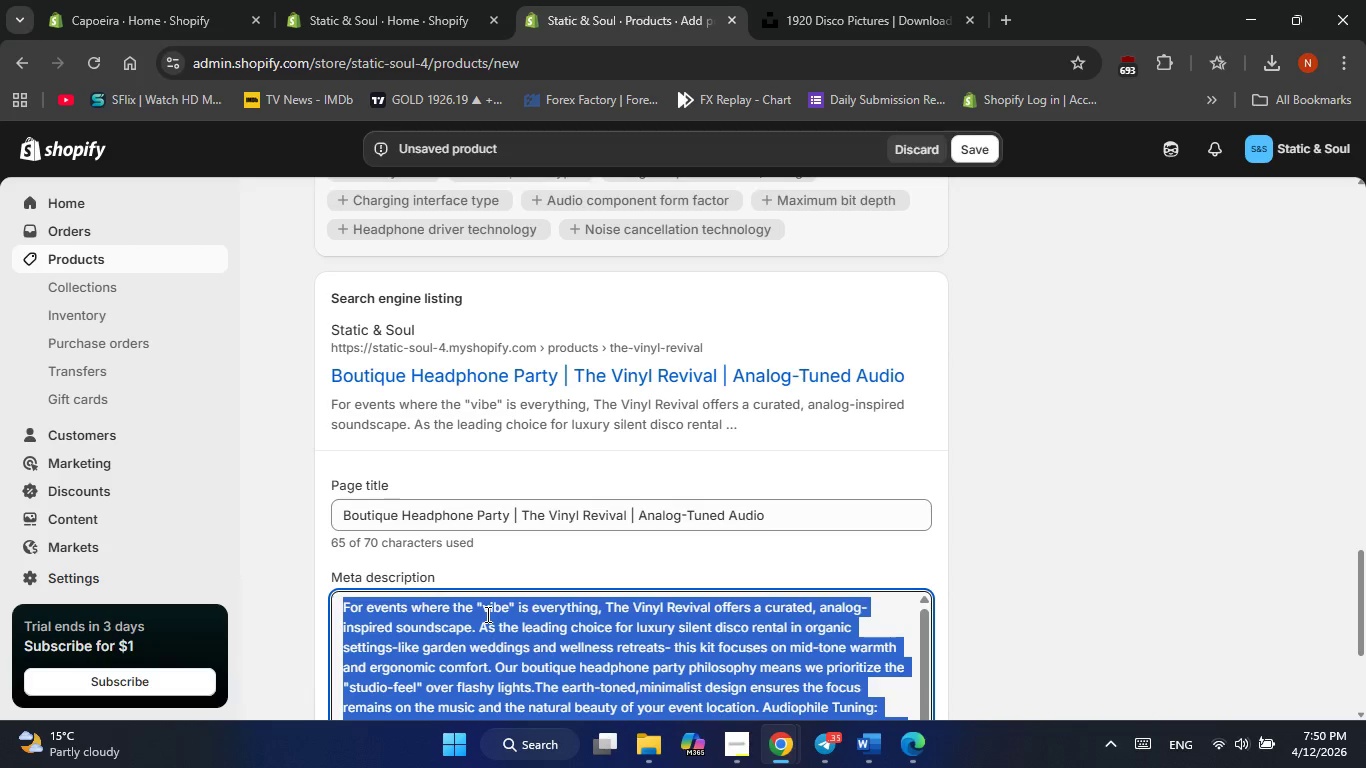 
type(Experience the warmth of analog sound with the Vinyl Revival perfect )
 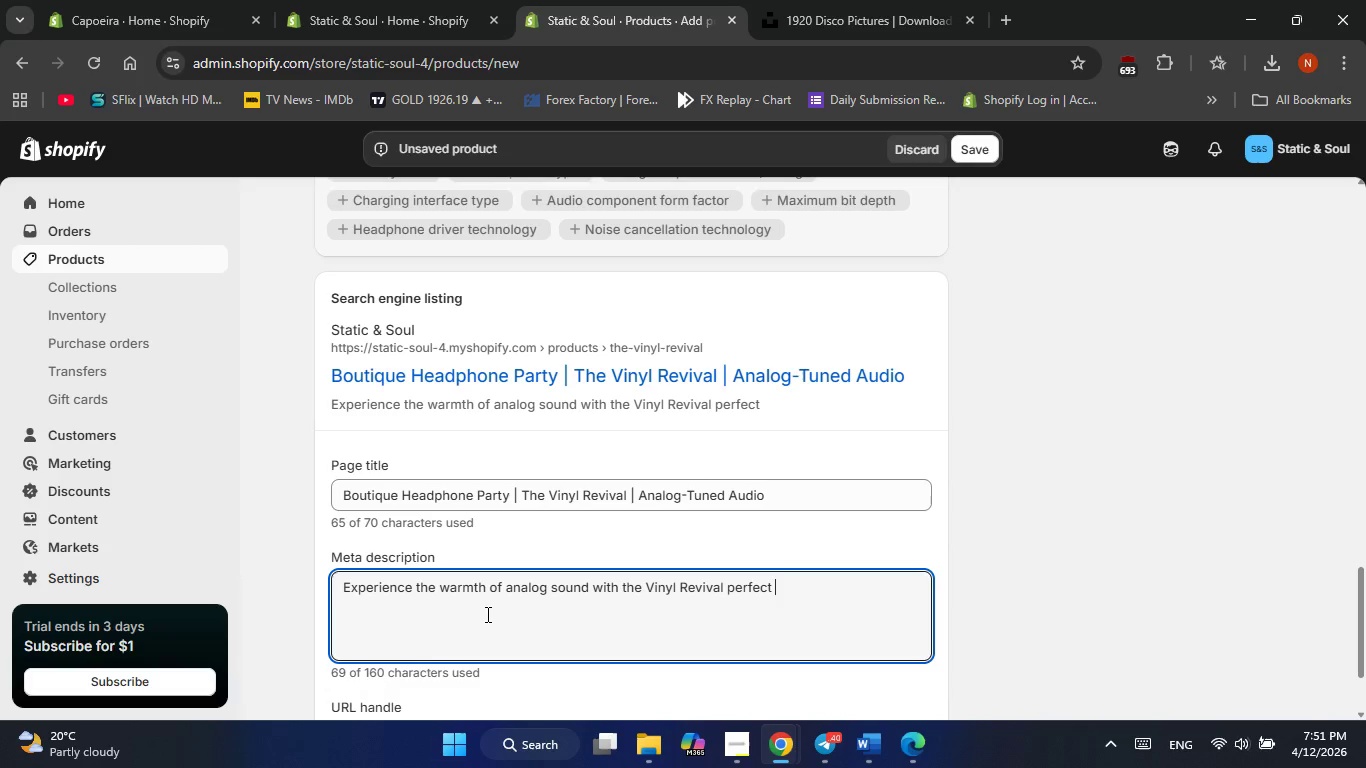 
type(for boutique festivals and wellness )
 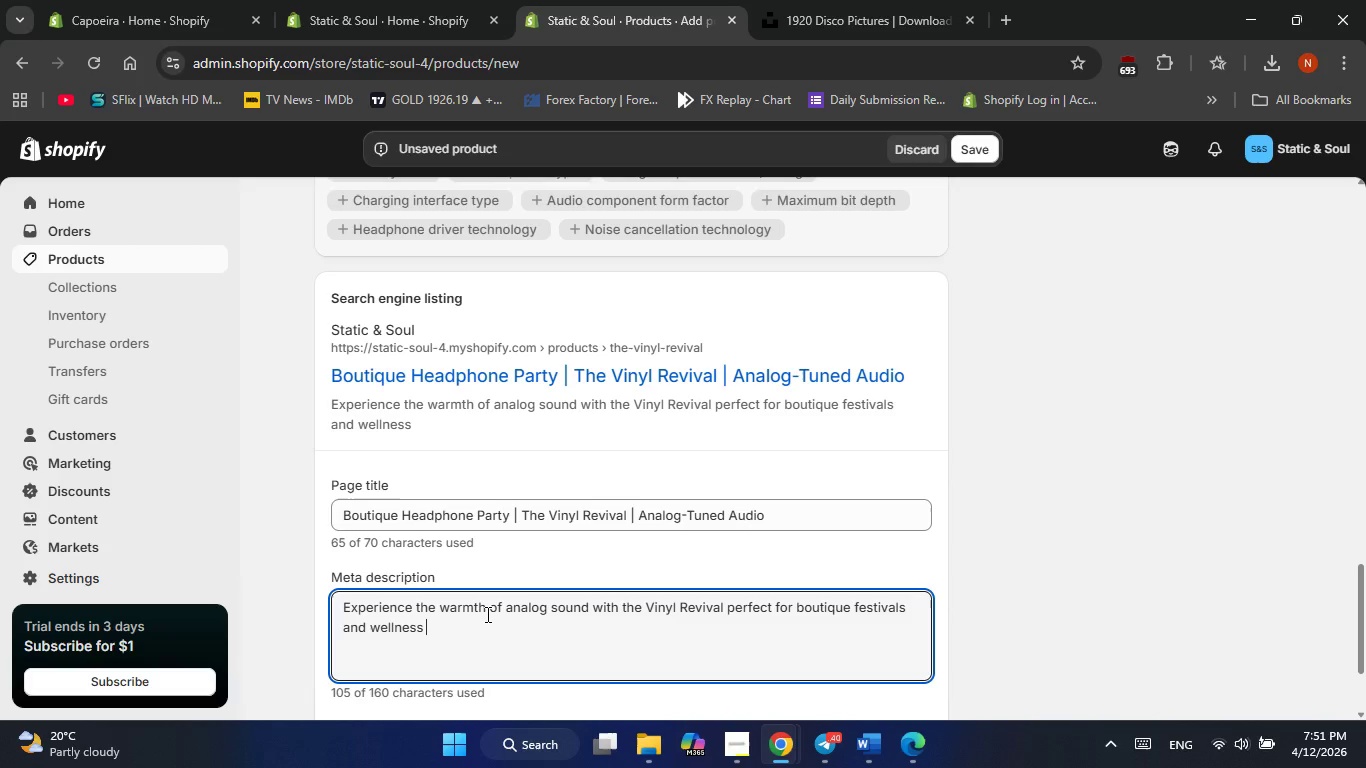 
wait(7.41)
 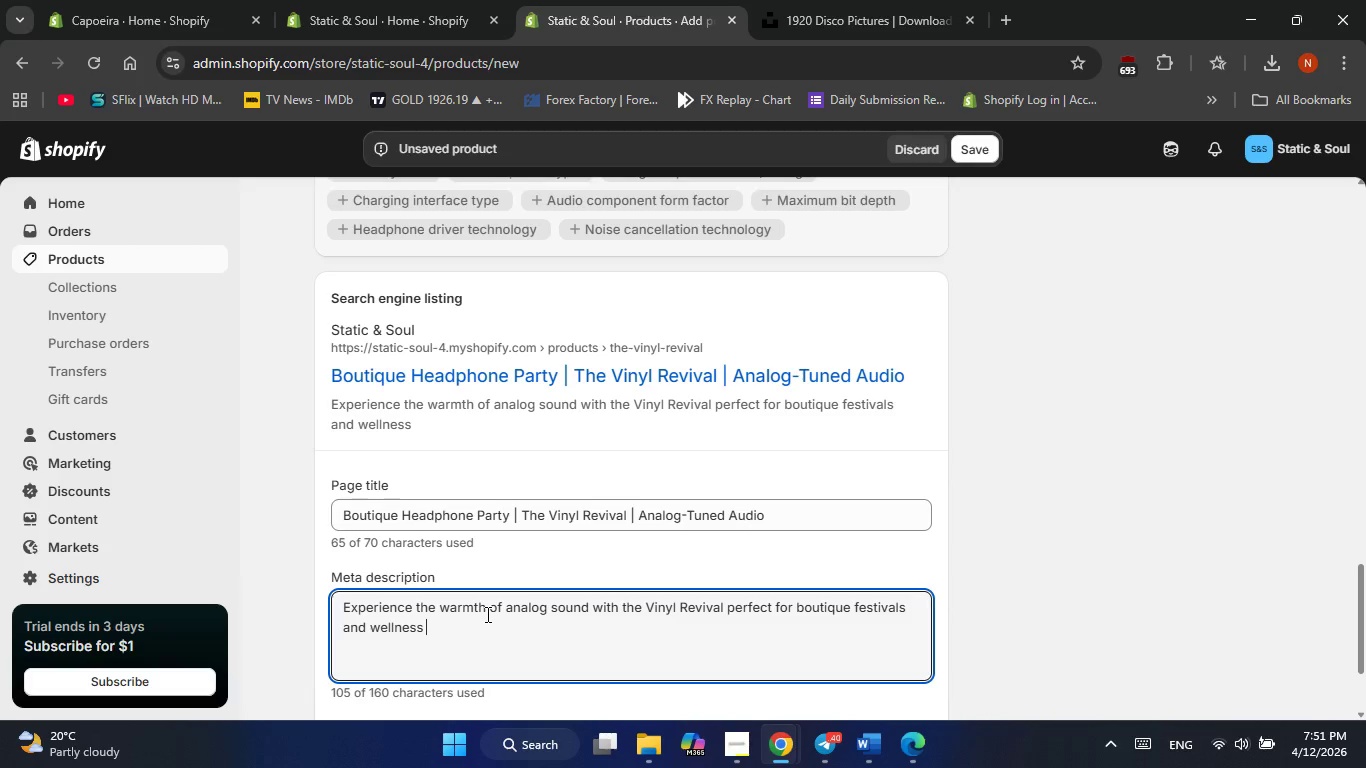 
type(retreats )
key(Backspace)
type(. thi )
key(Backspace)
type(s luxury silent disco rental offers)
 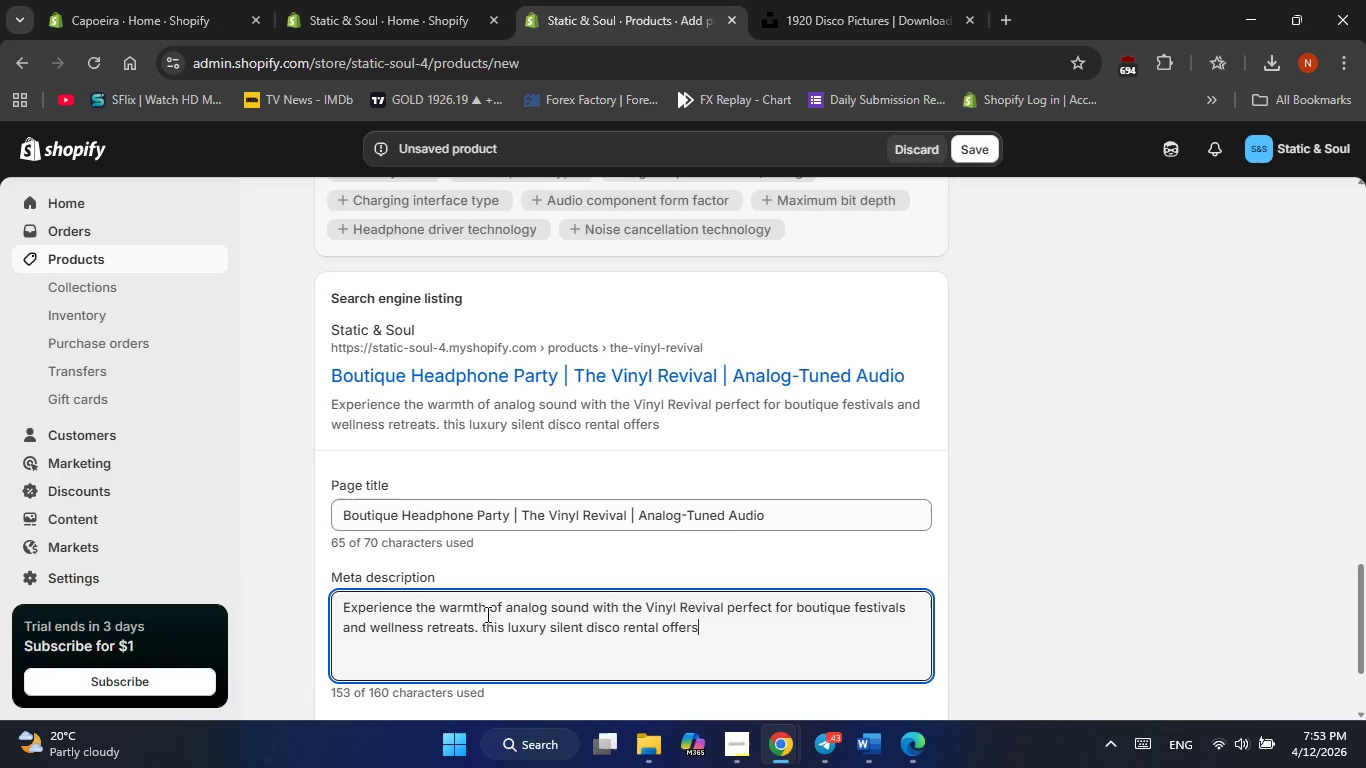 
wait(64.62)
 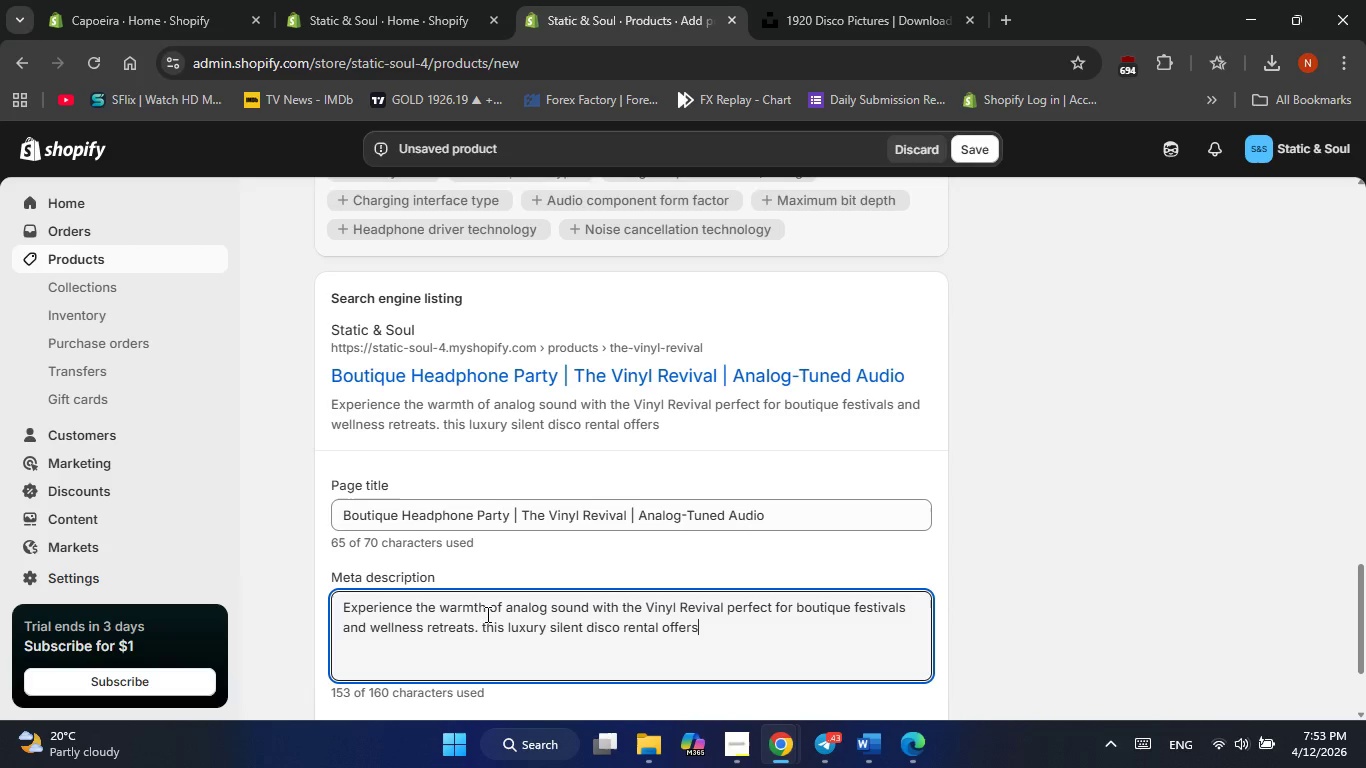 
type( S)
key(Backspace)
type(studio-grade audio and )
 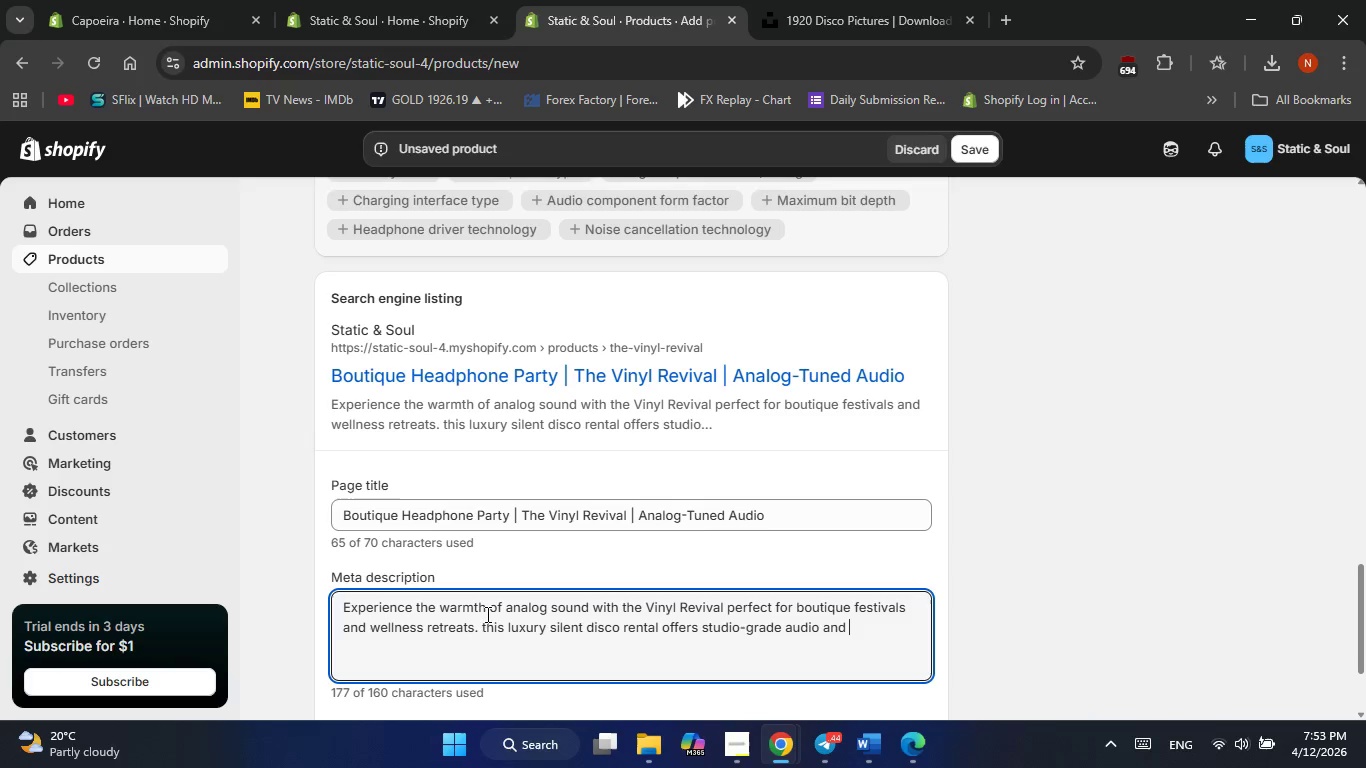 
hold_key(key=Backspace, duration=0.89)
 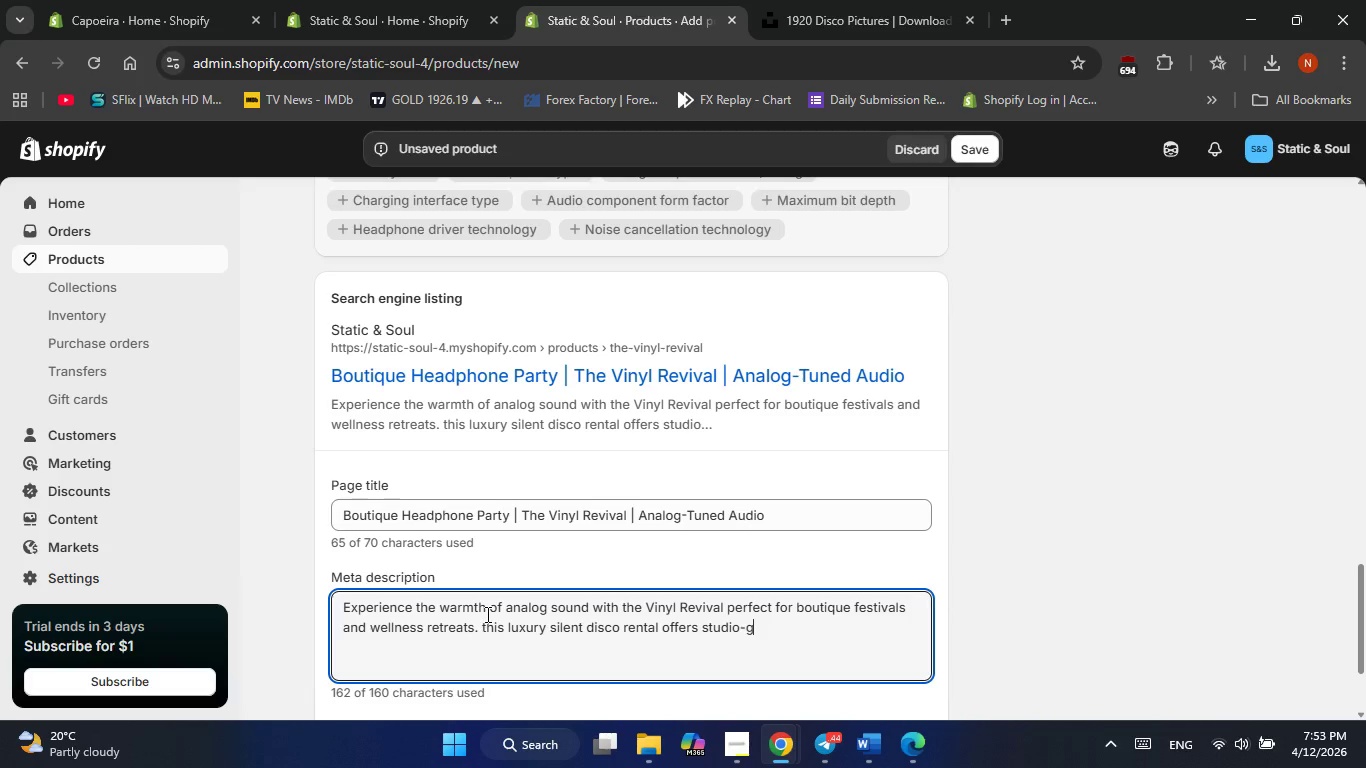 
key(Backspace)
 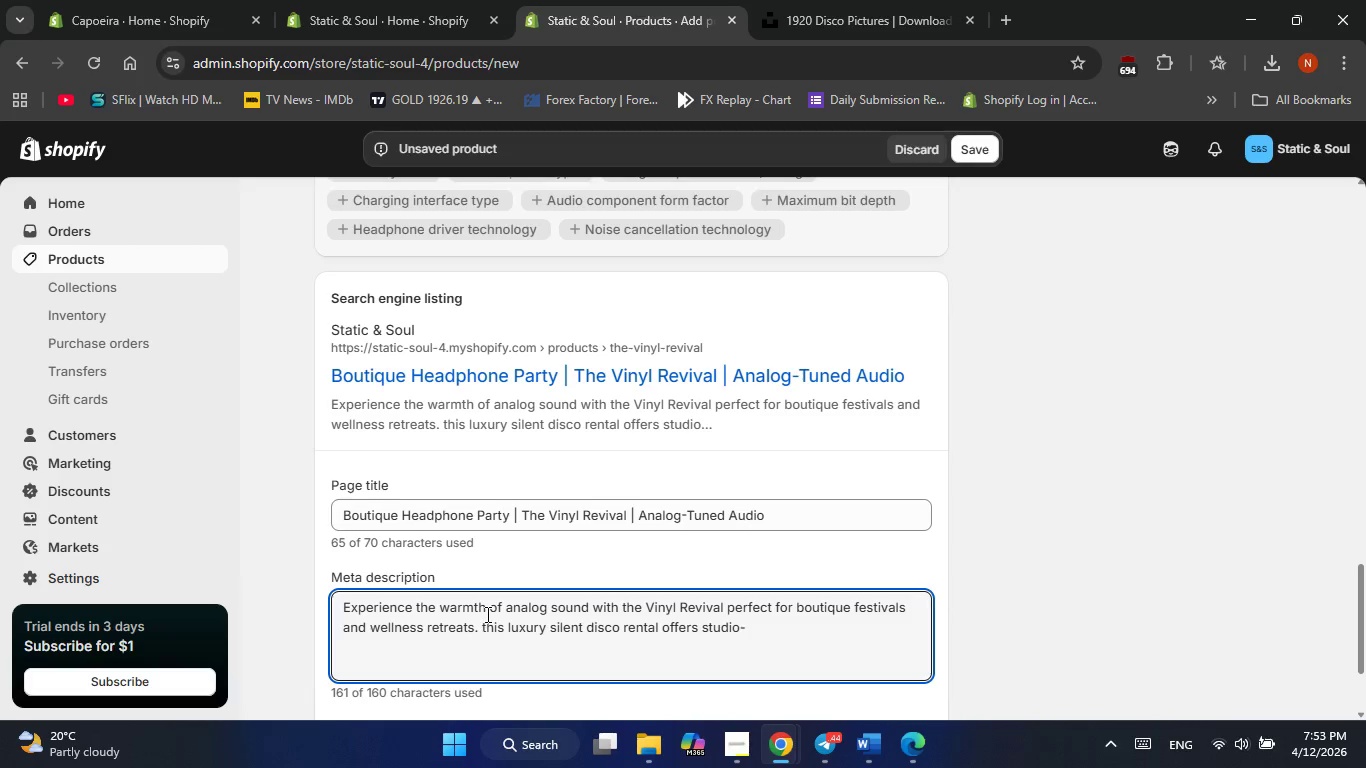 
key(Backspace)
 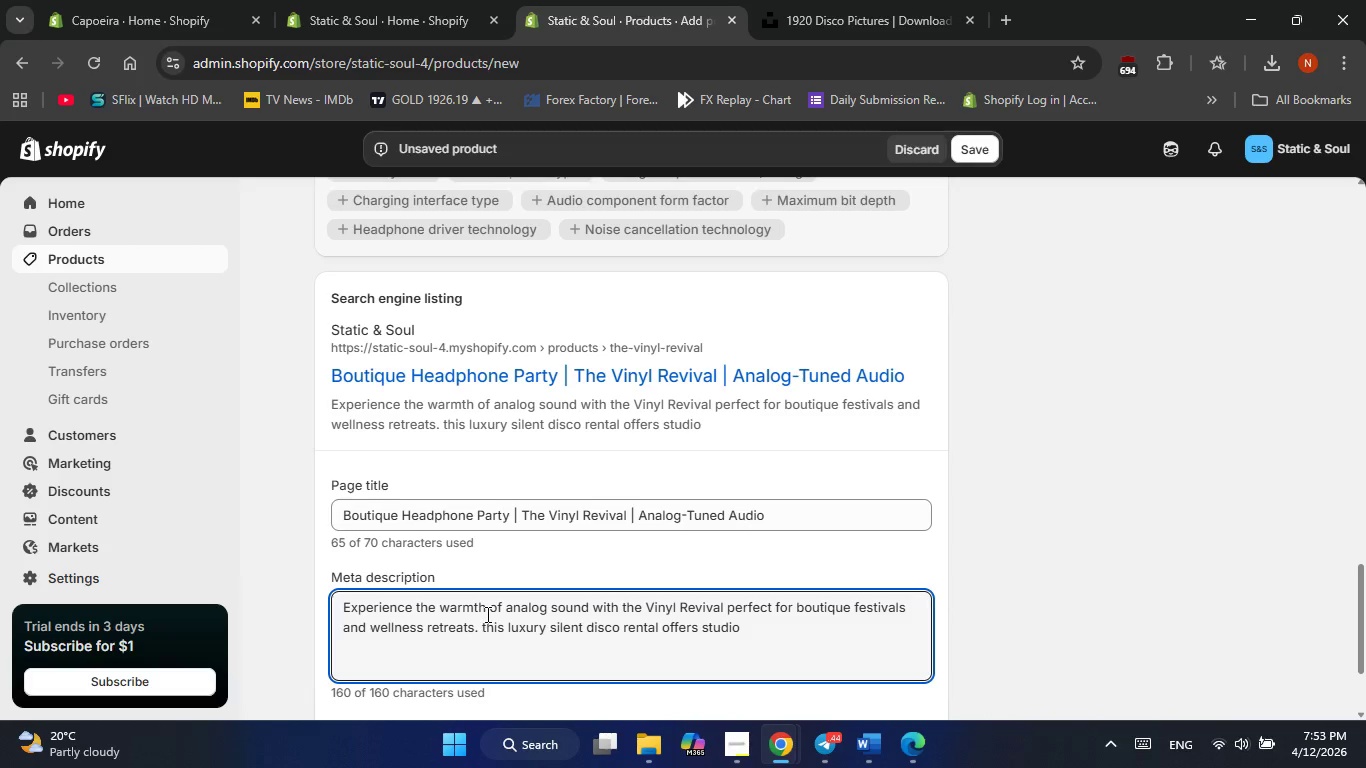 
key(Backspace)
 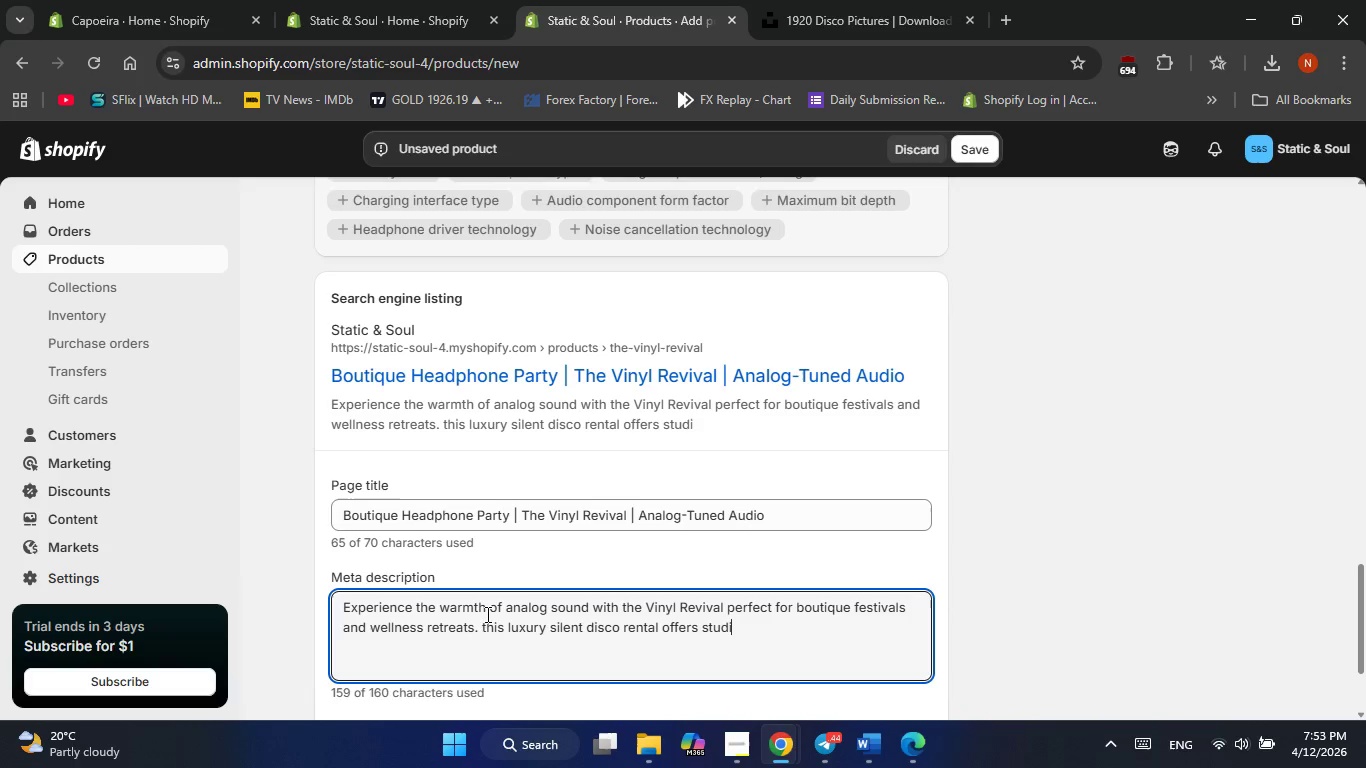 
key(Backspace)
 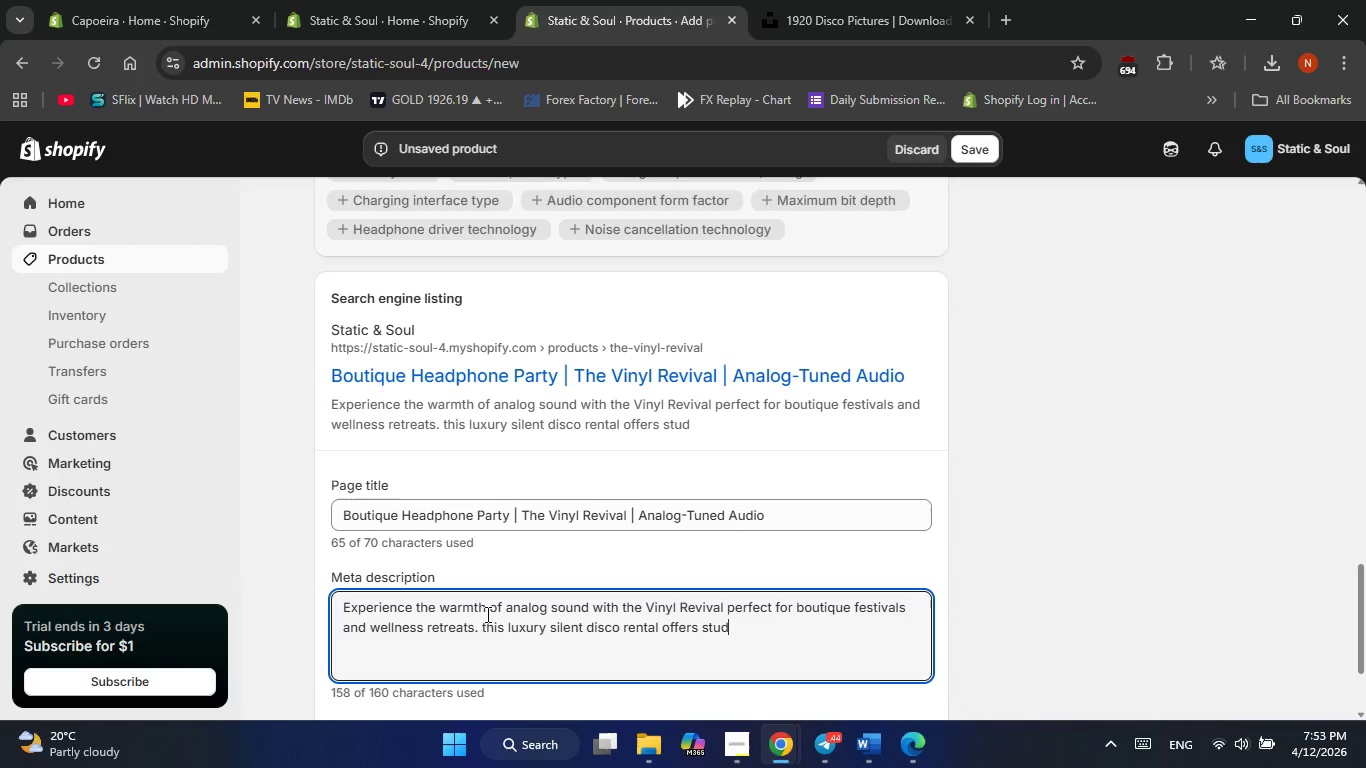 
key(Backspace)
 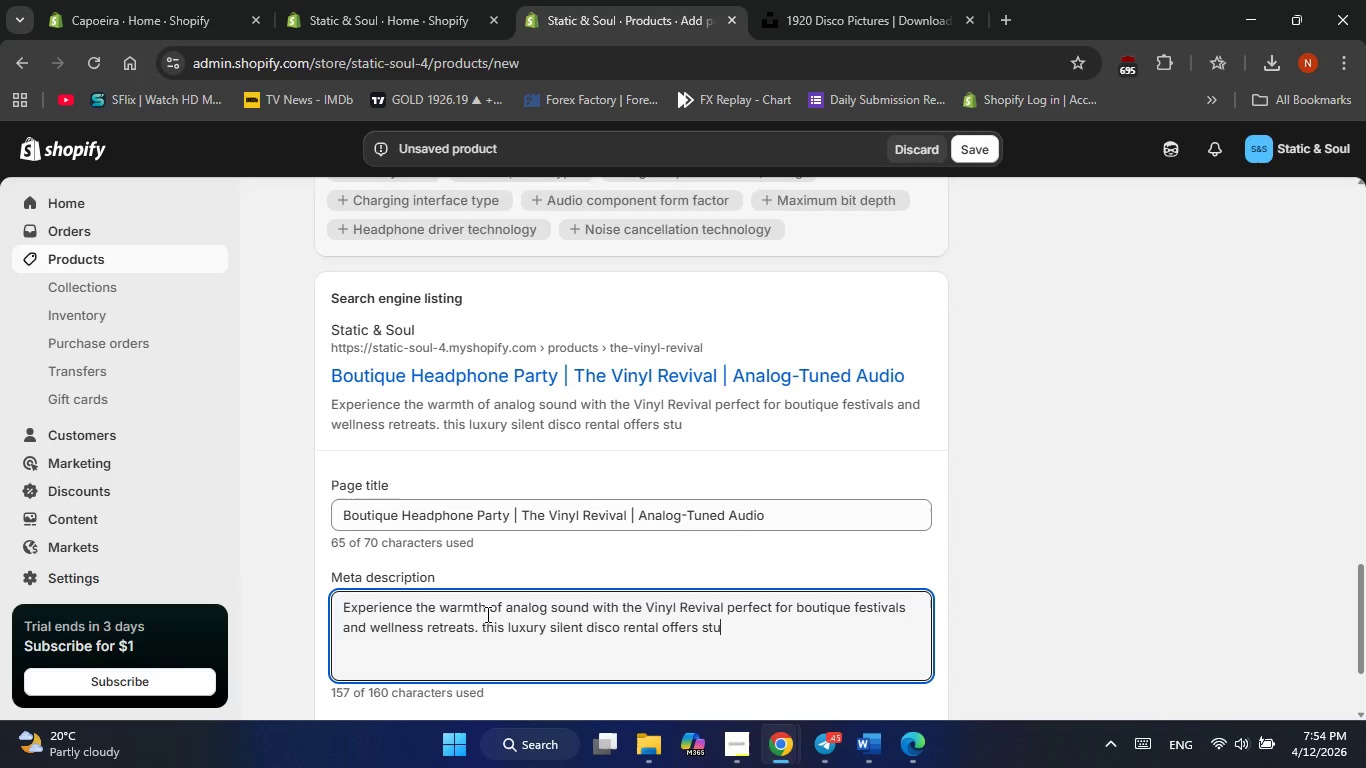 
wait(53.58)
 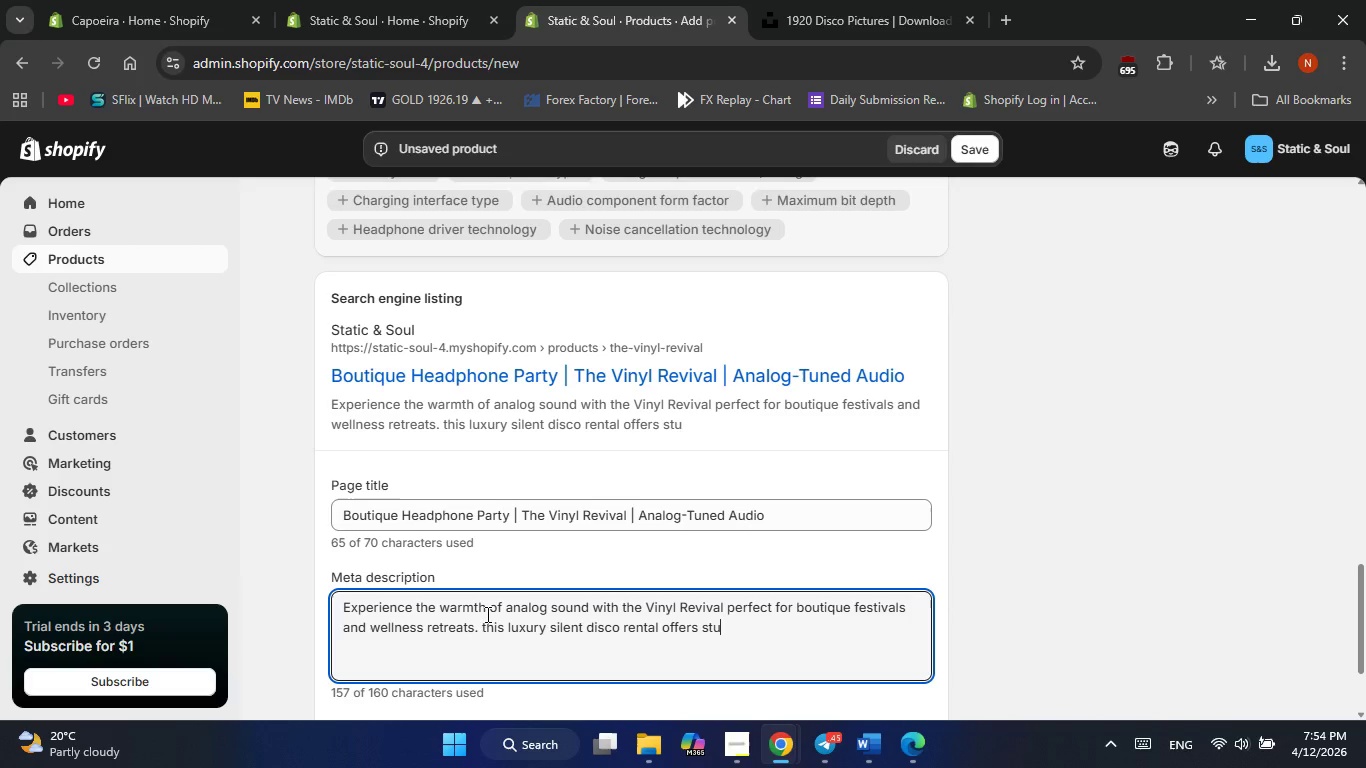 
key(Backspace)
 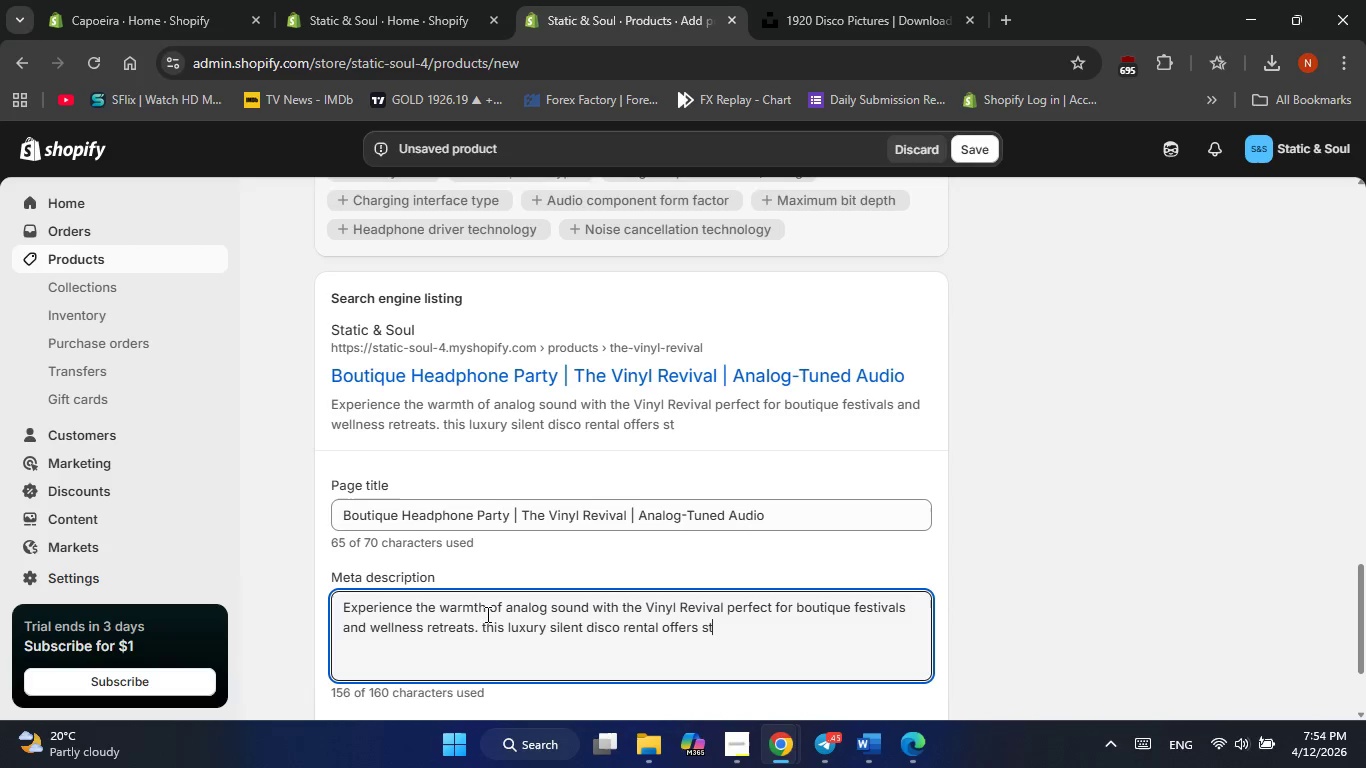 
key(Backspace)
 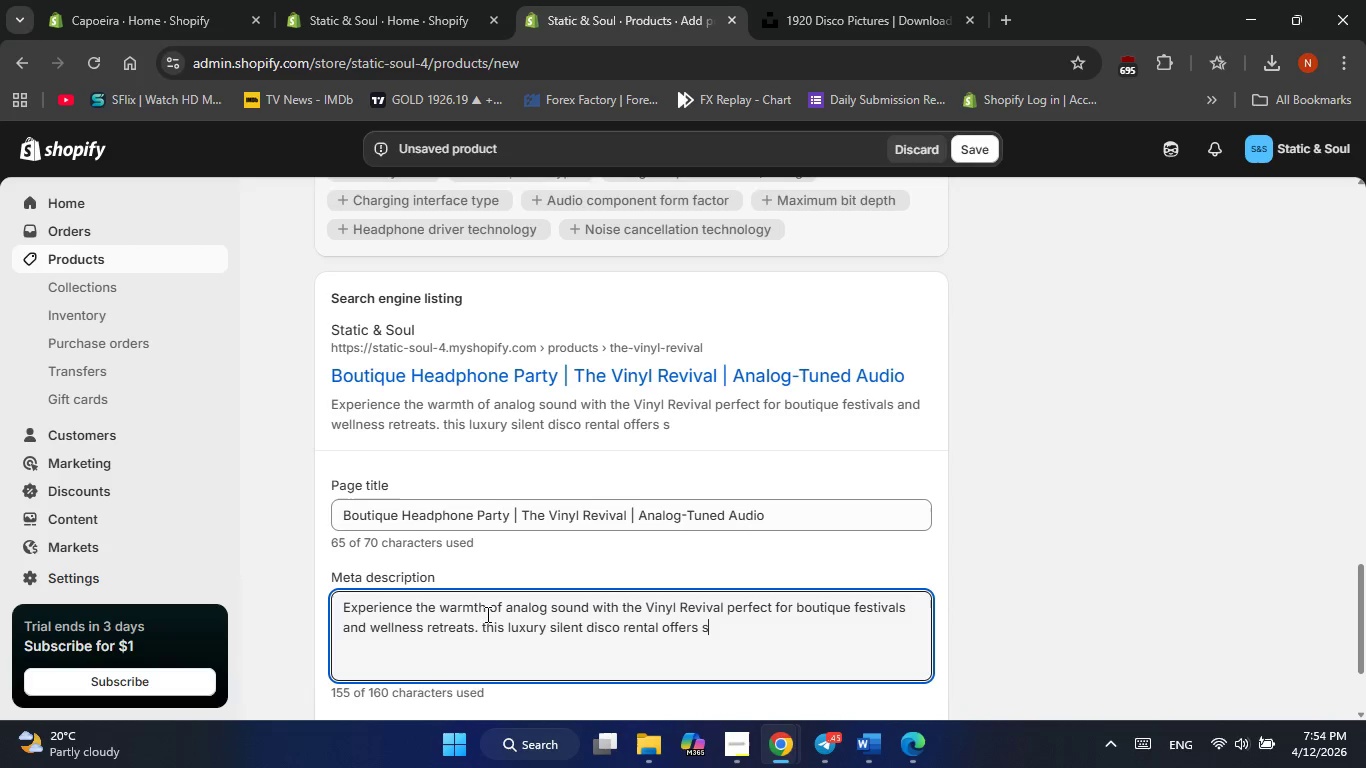 
key(Backspace)
 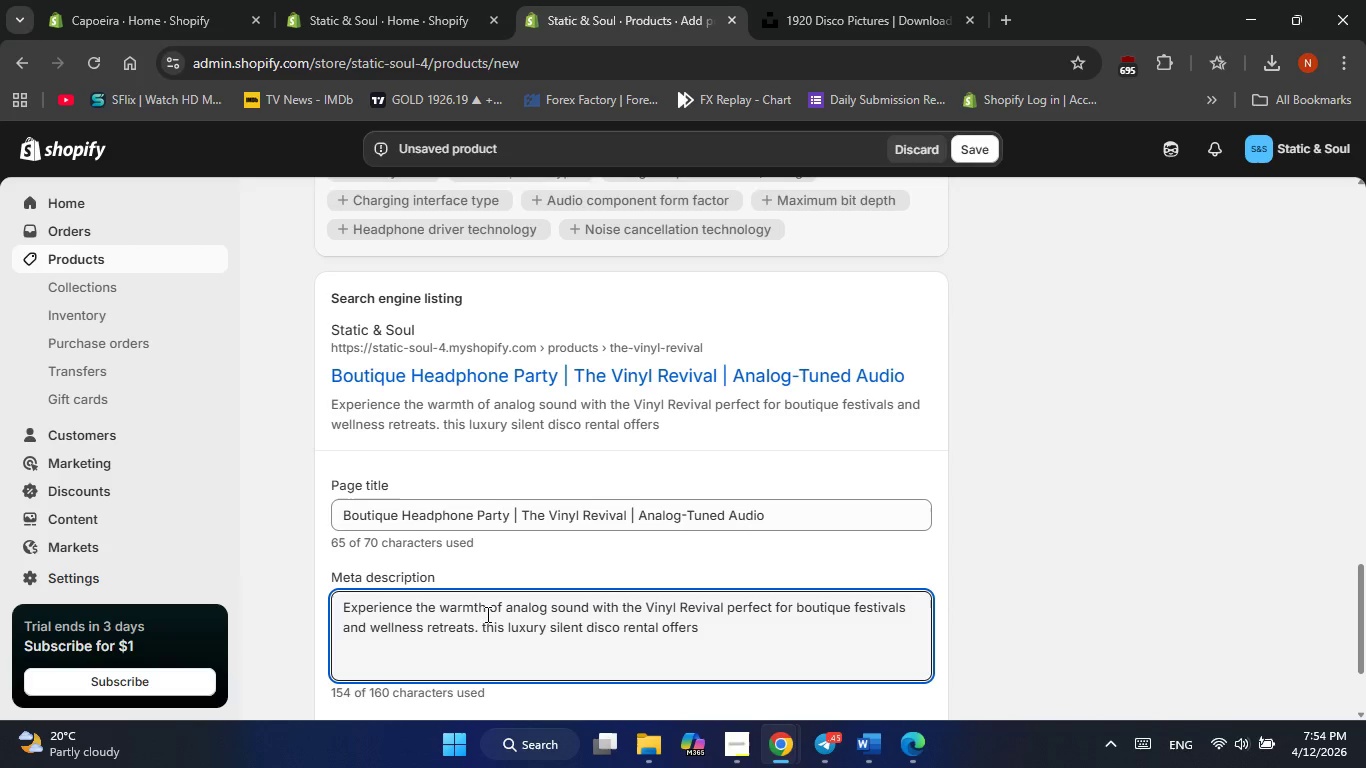 
wait(7.36)
 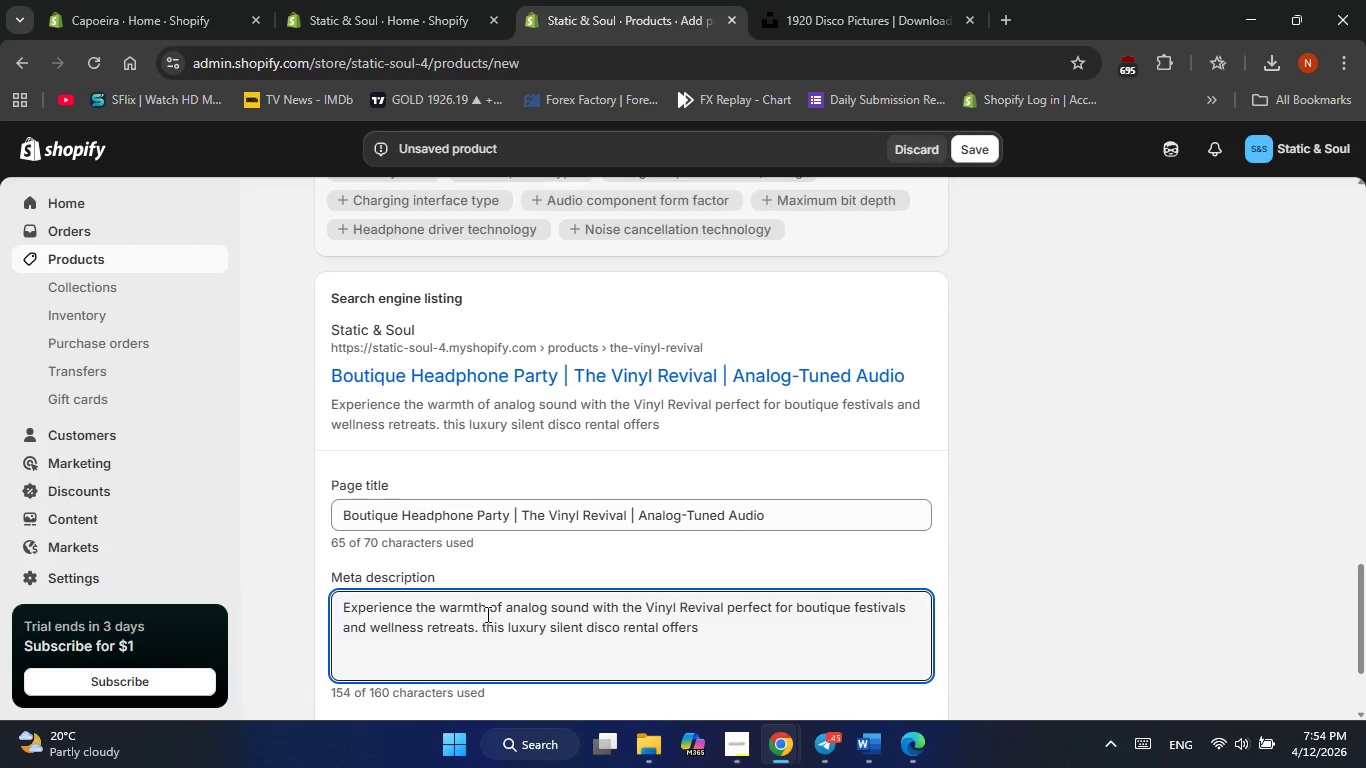 
hold_key(key=Backspace, duration=1.52)
 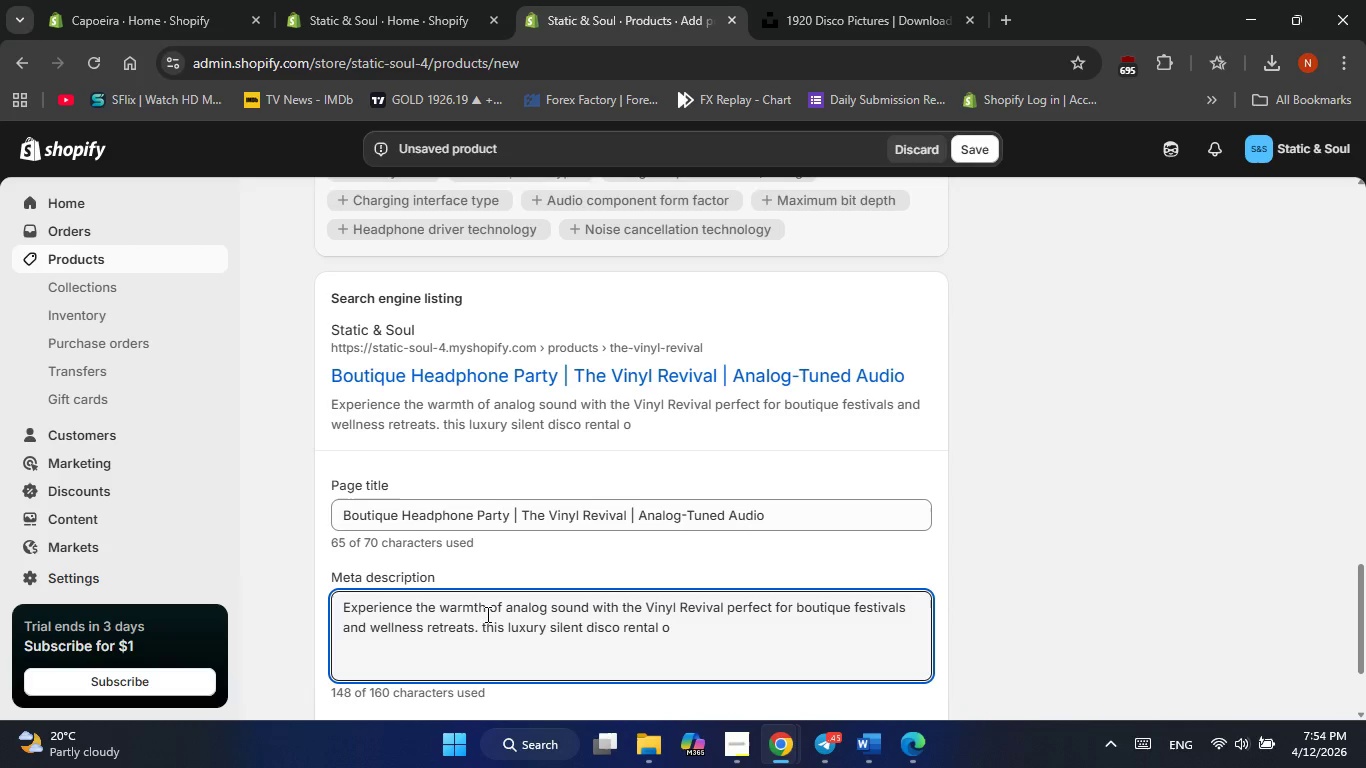 
key(Backspace)
 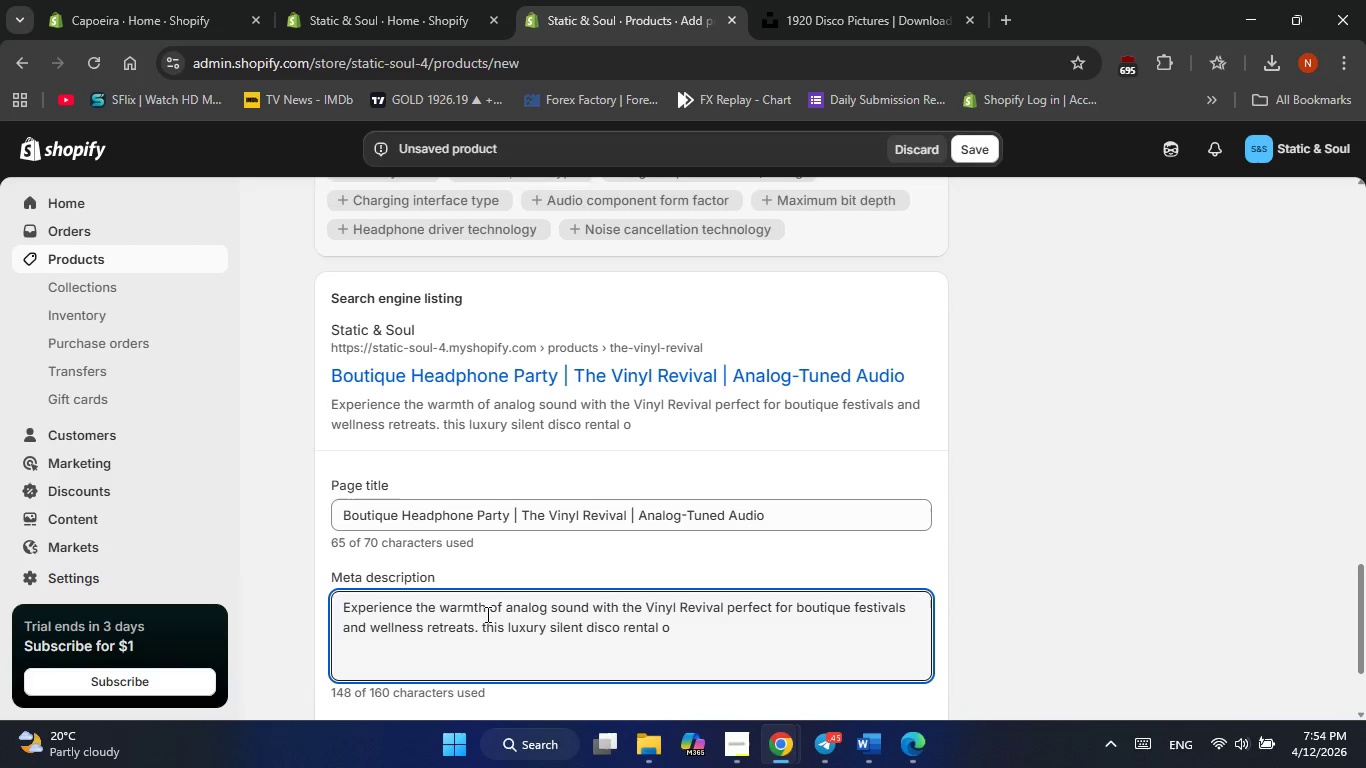 
key(Backspace)
 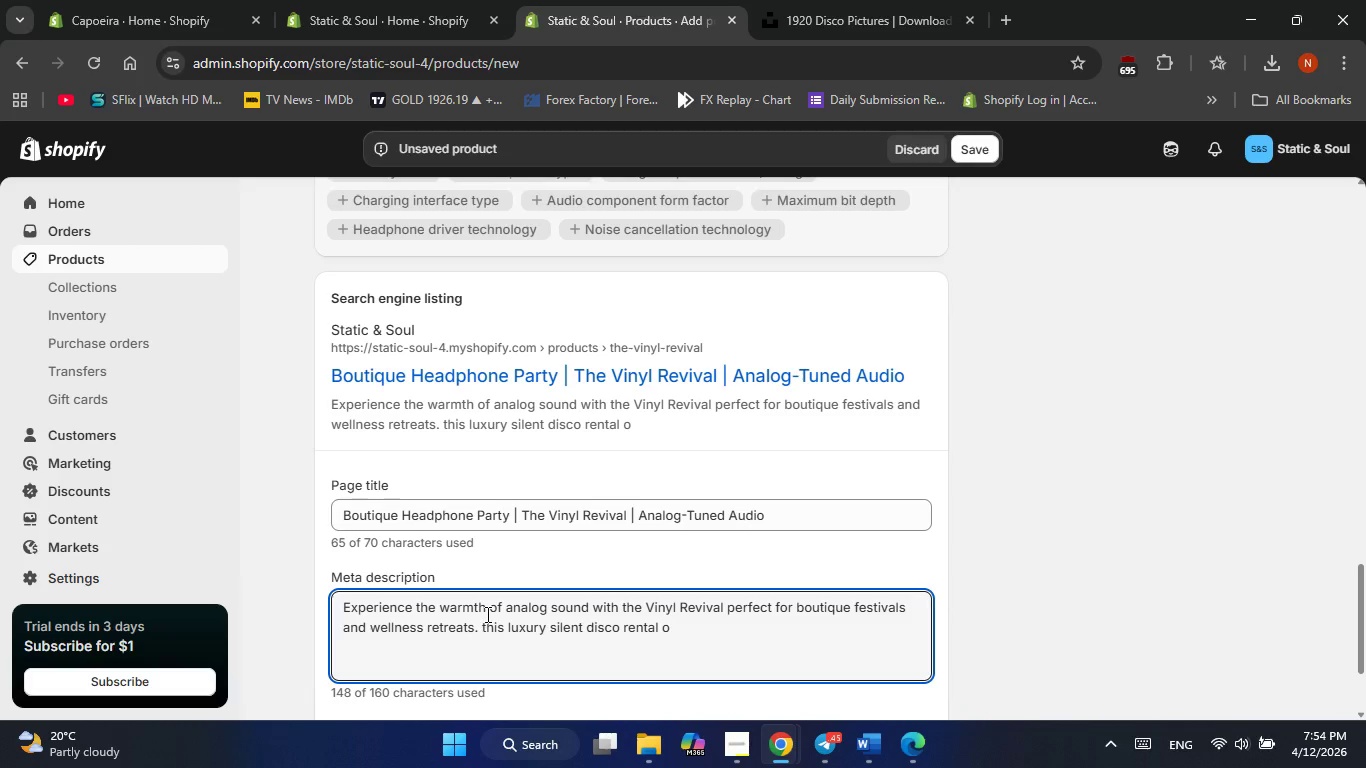 
key(Backspace)
 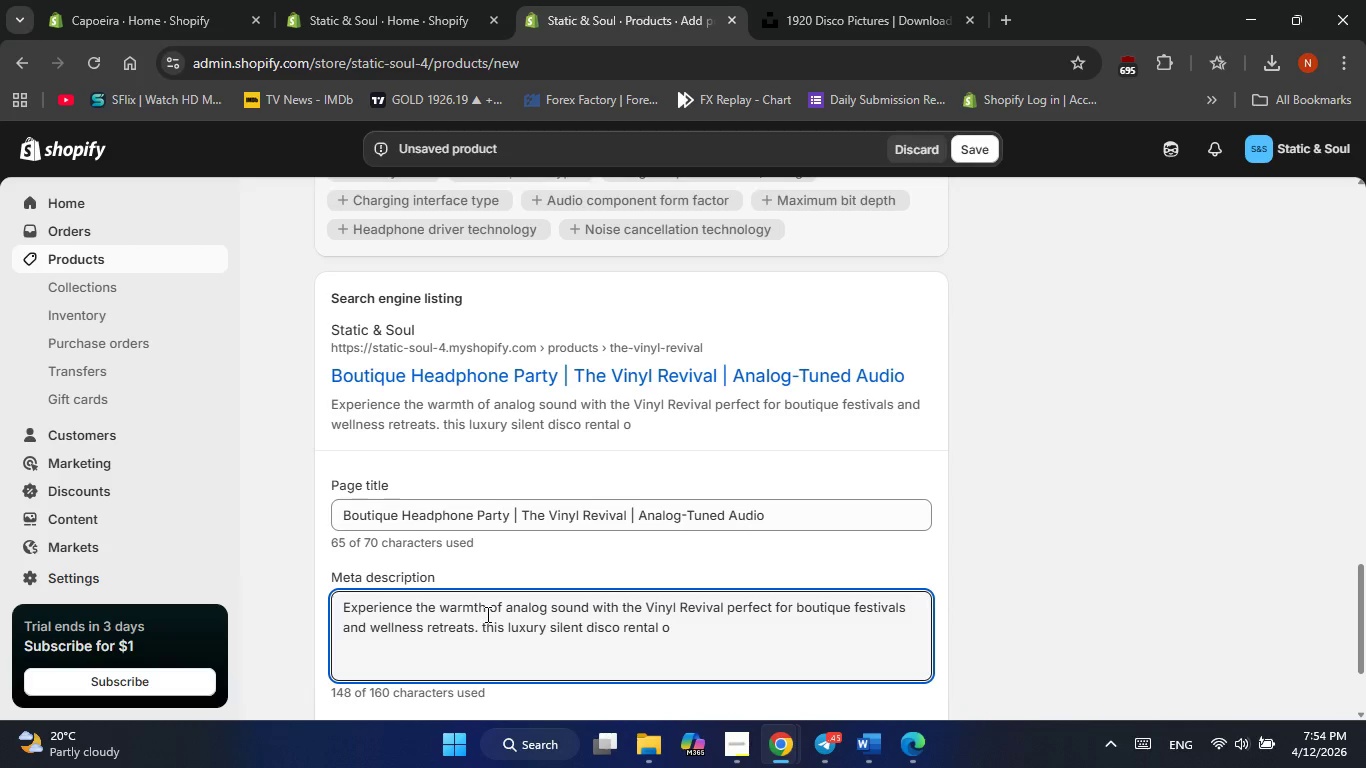 
key(Backspace)
 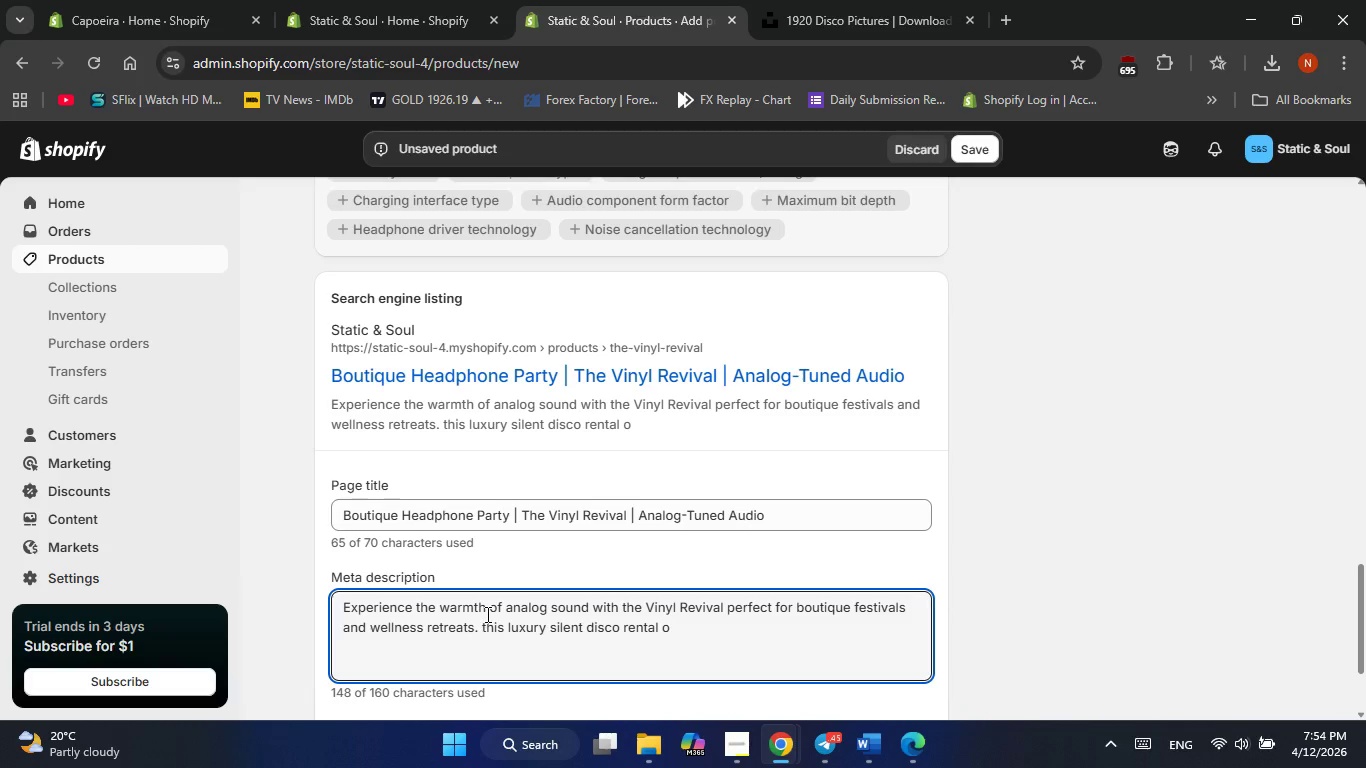 
key(Backspace)
 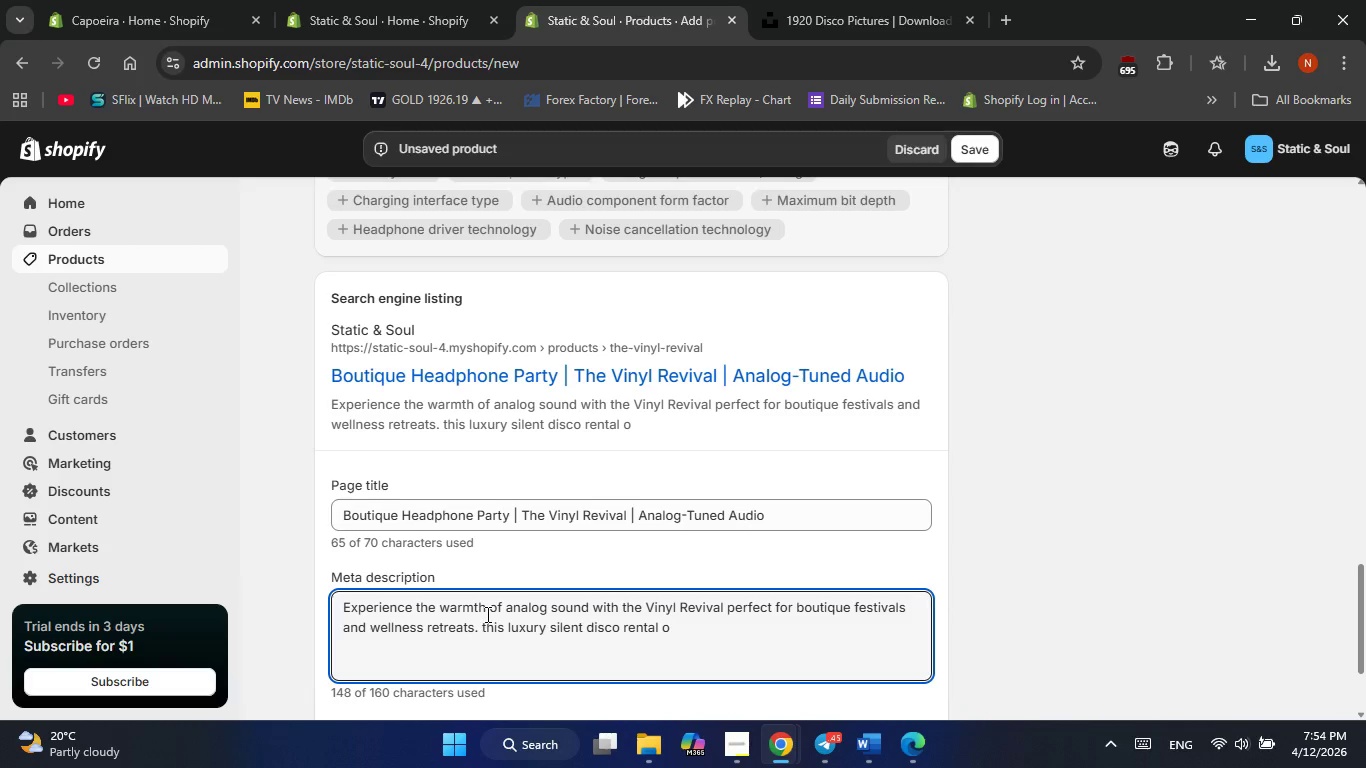 
key(Backspace)
 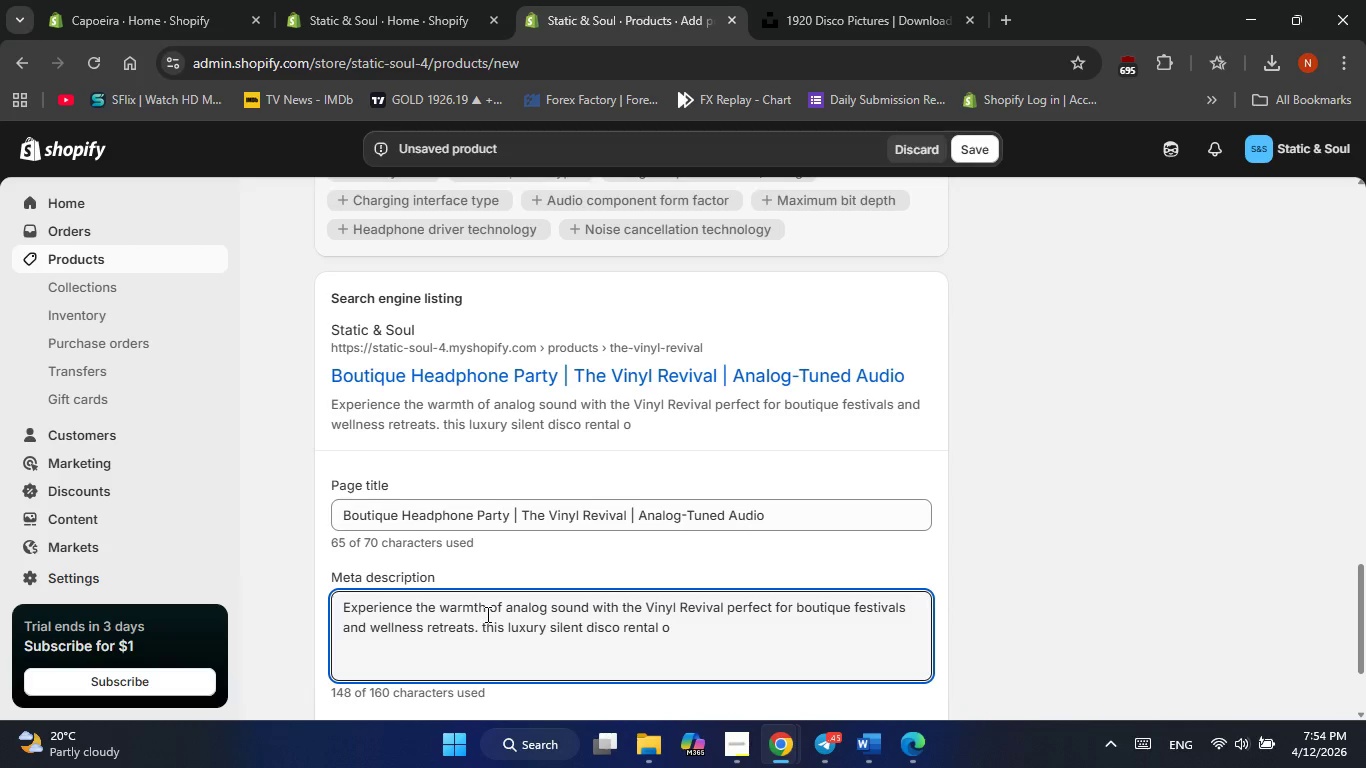 
key(Backspace)
 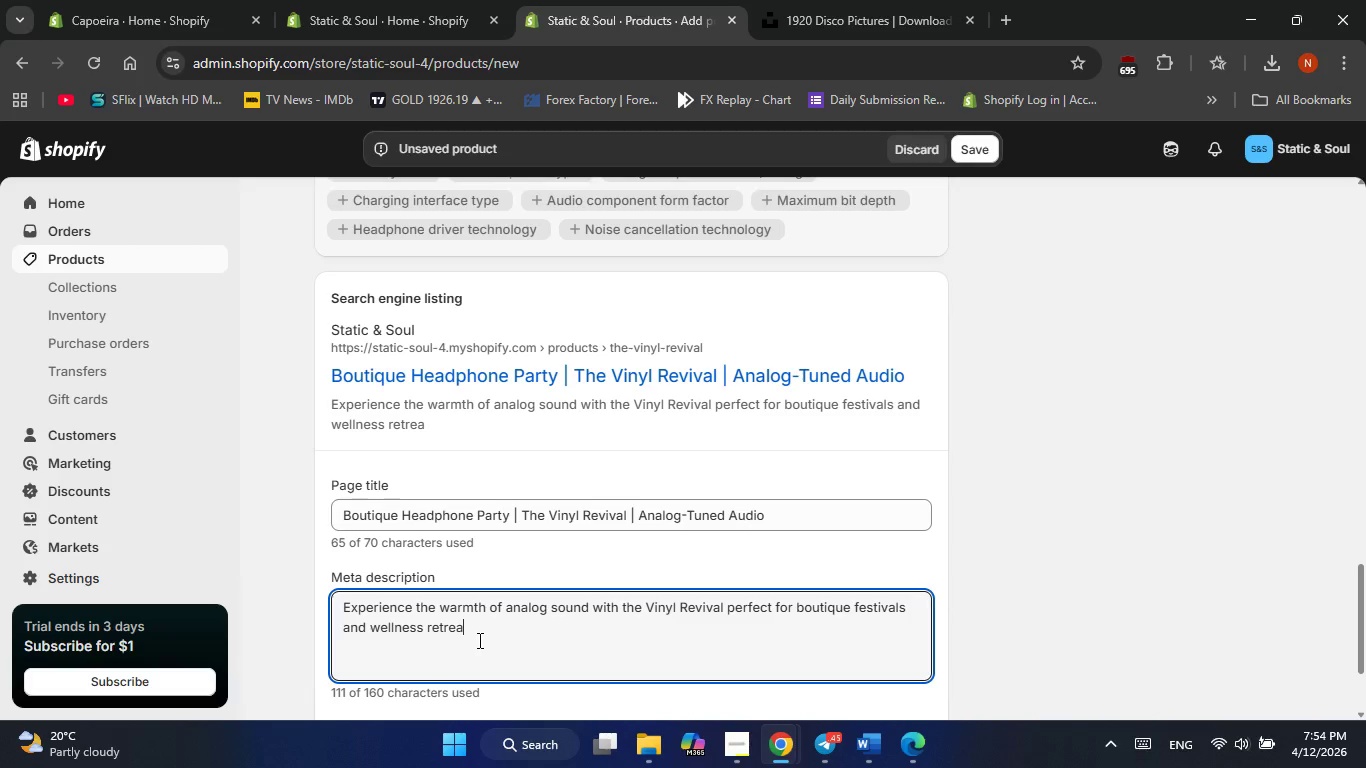 
wait(5.98)
 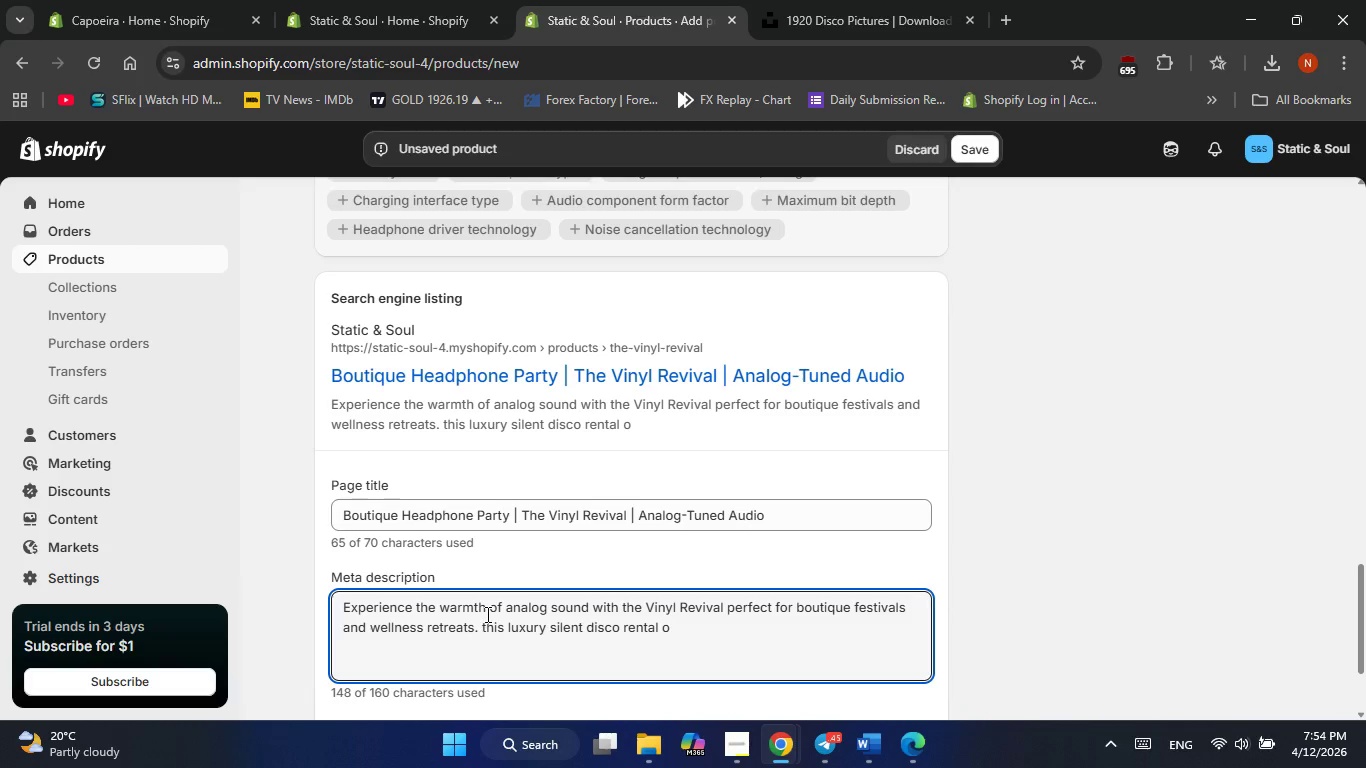 
key(T)
 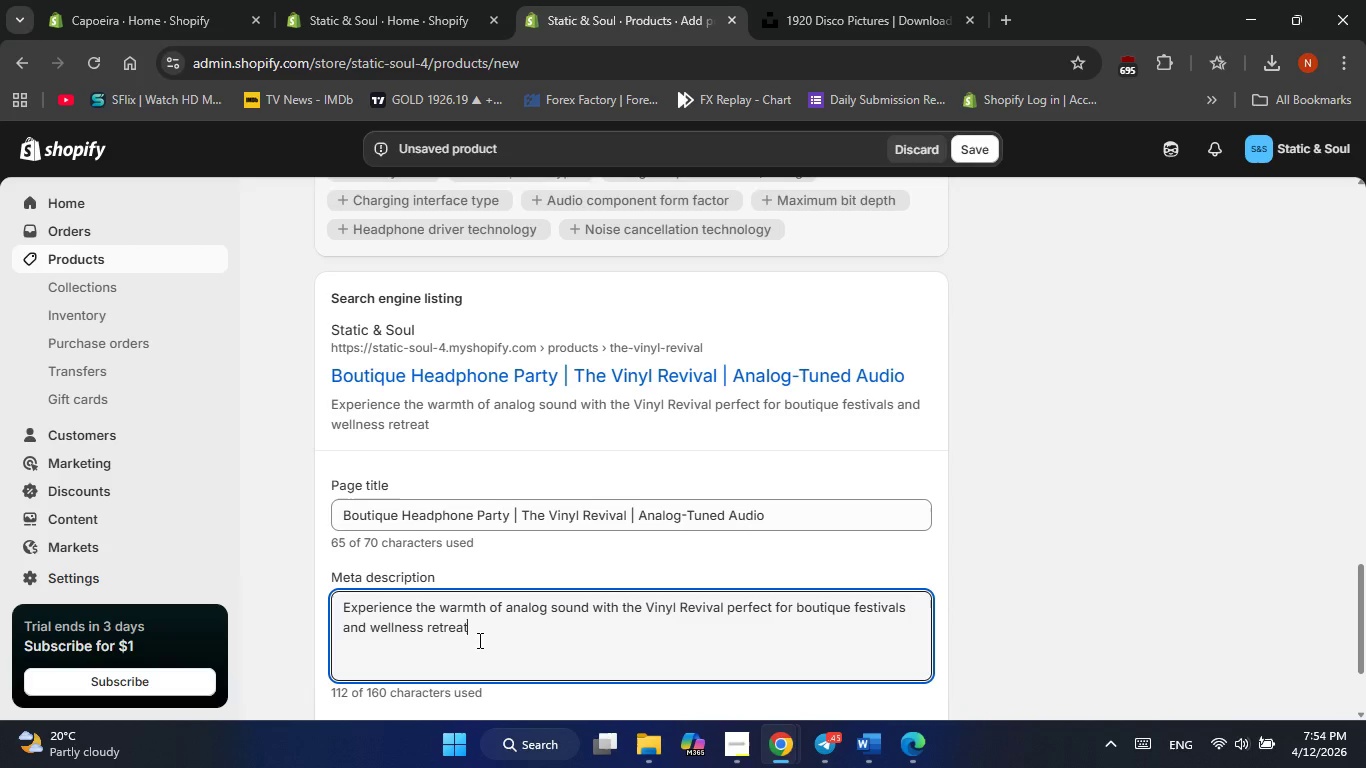 
key(S)
 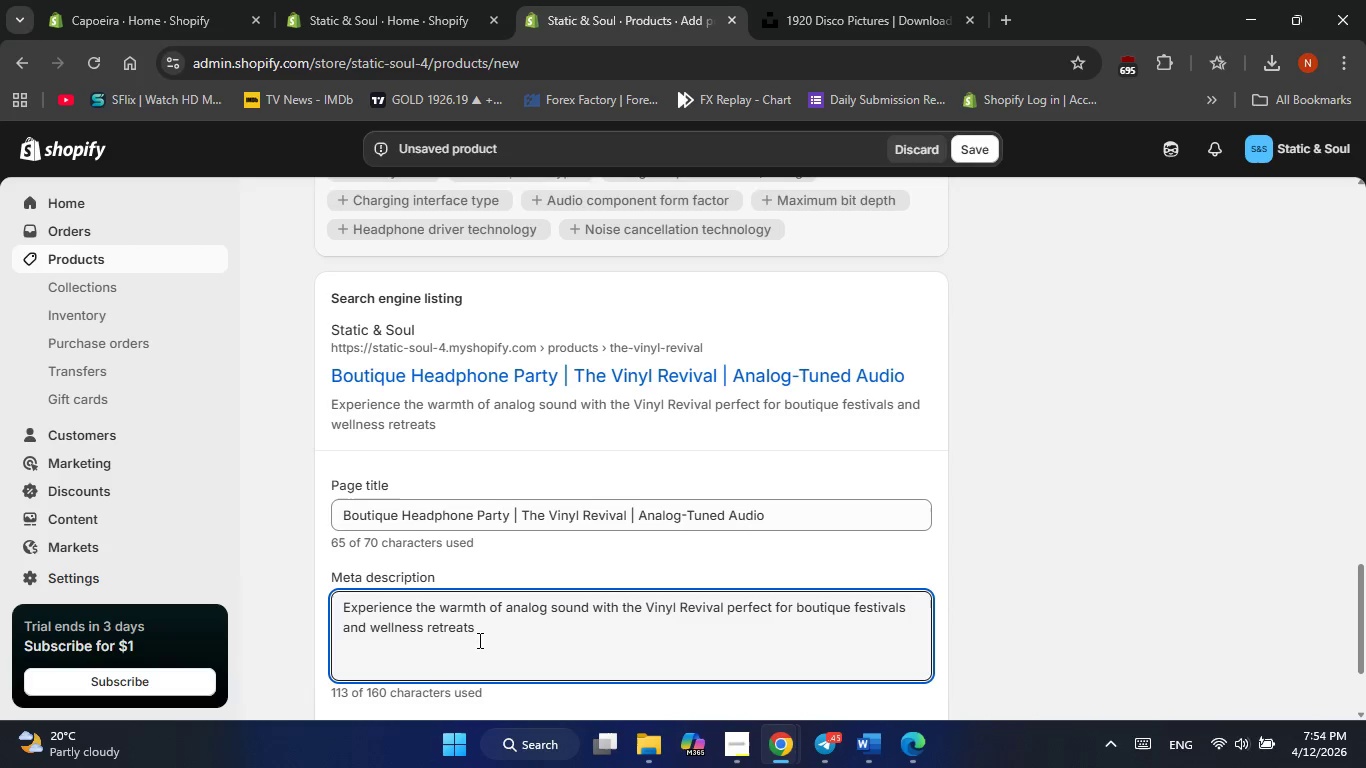 
key(Period)
 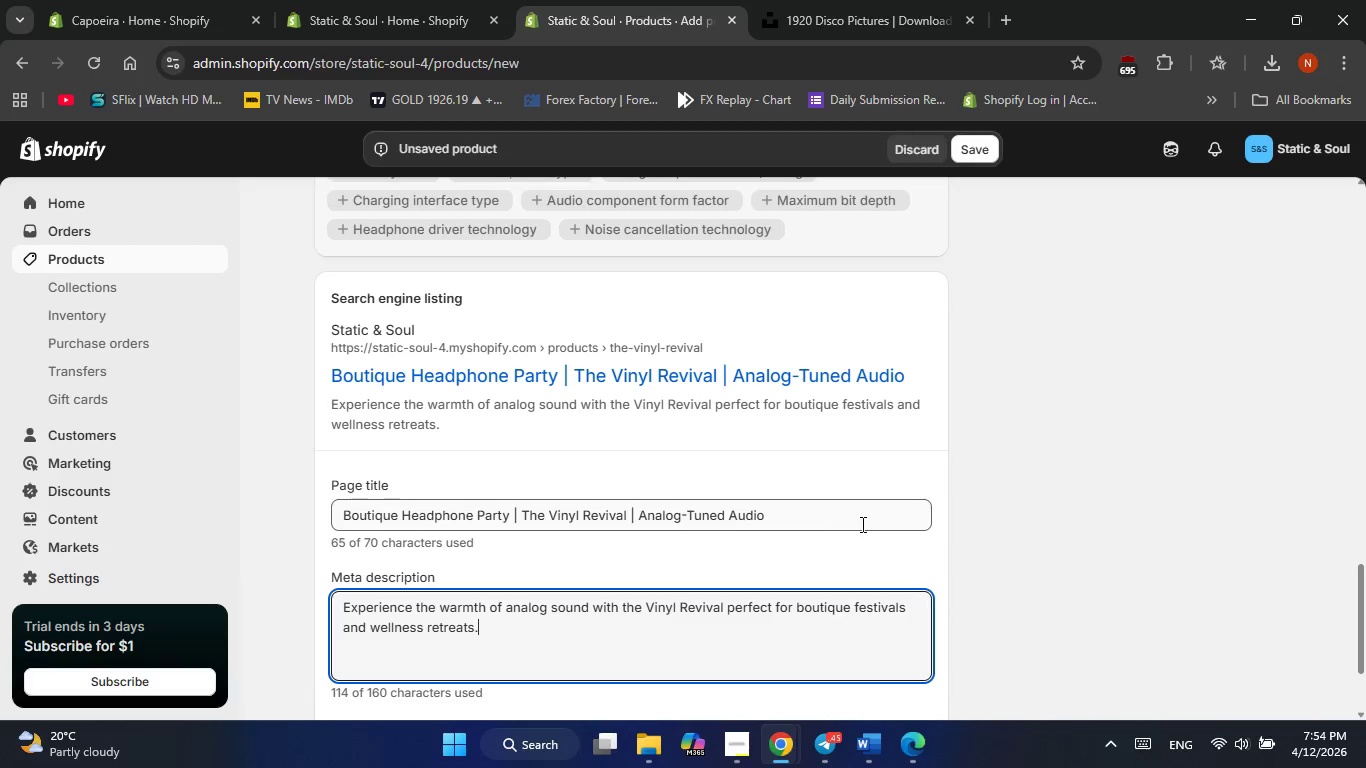 
left_click([964, 534])
 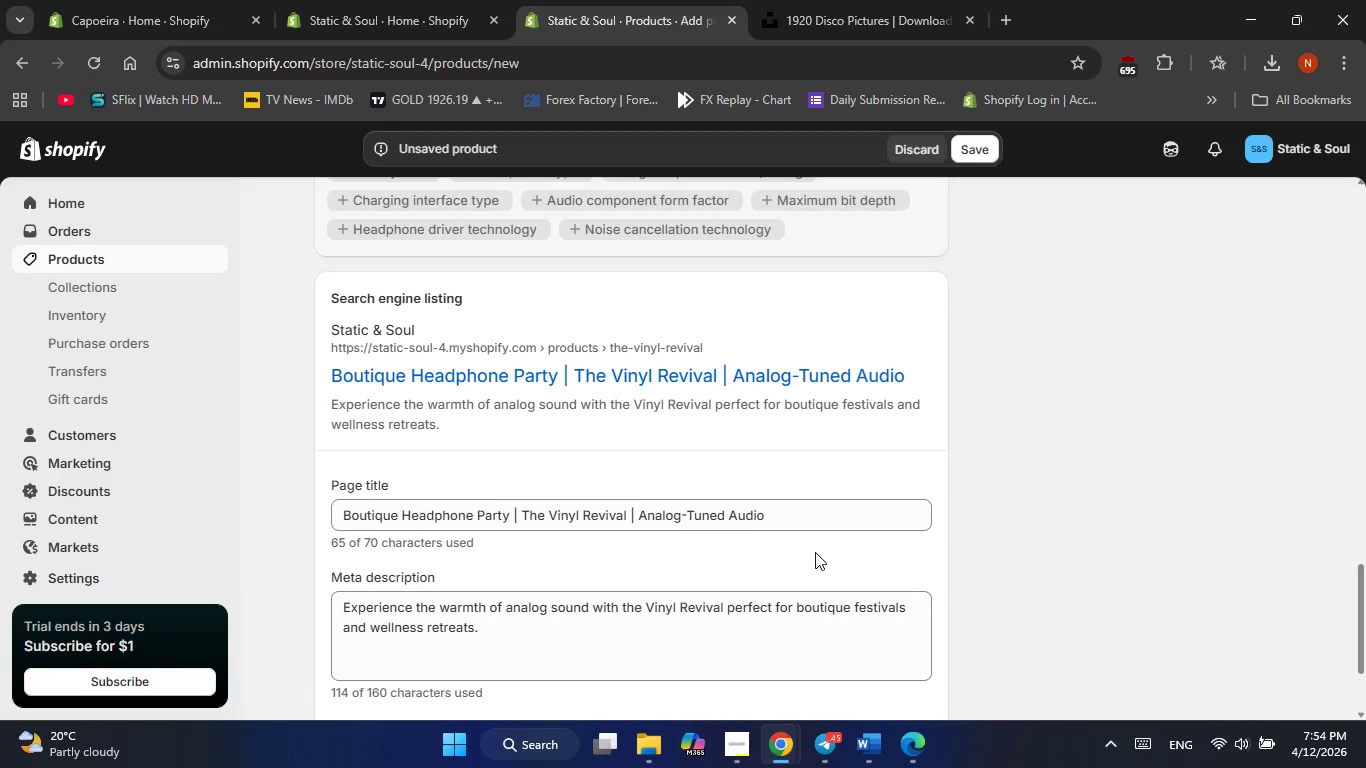 
scroll: coordinate [815, 552], scroll_direction: down, amount: 1.0
 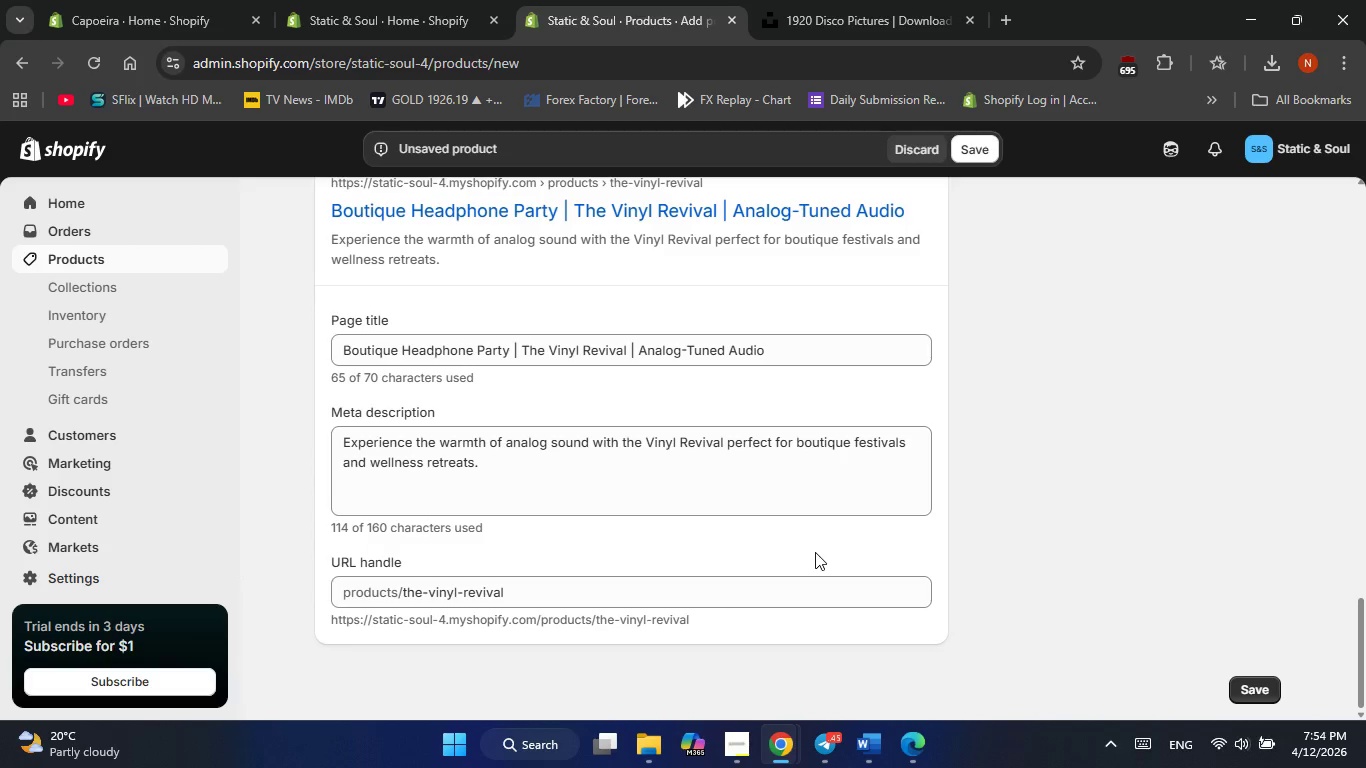 
scroll: coordinate [815, 552], scroll_direction: up, amount: 3.0
 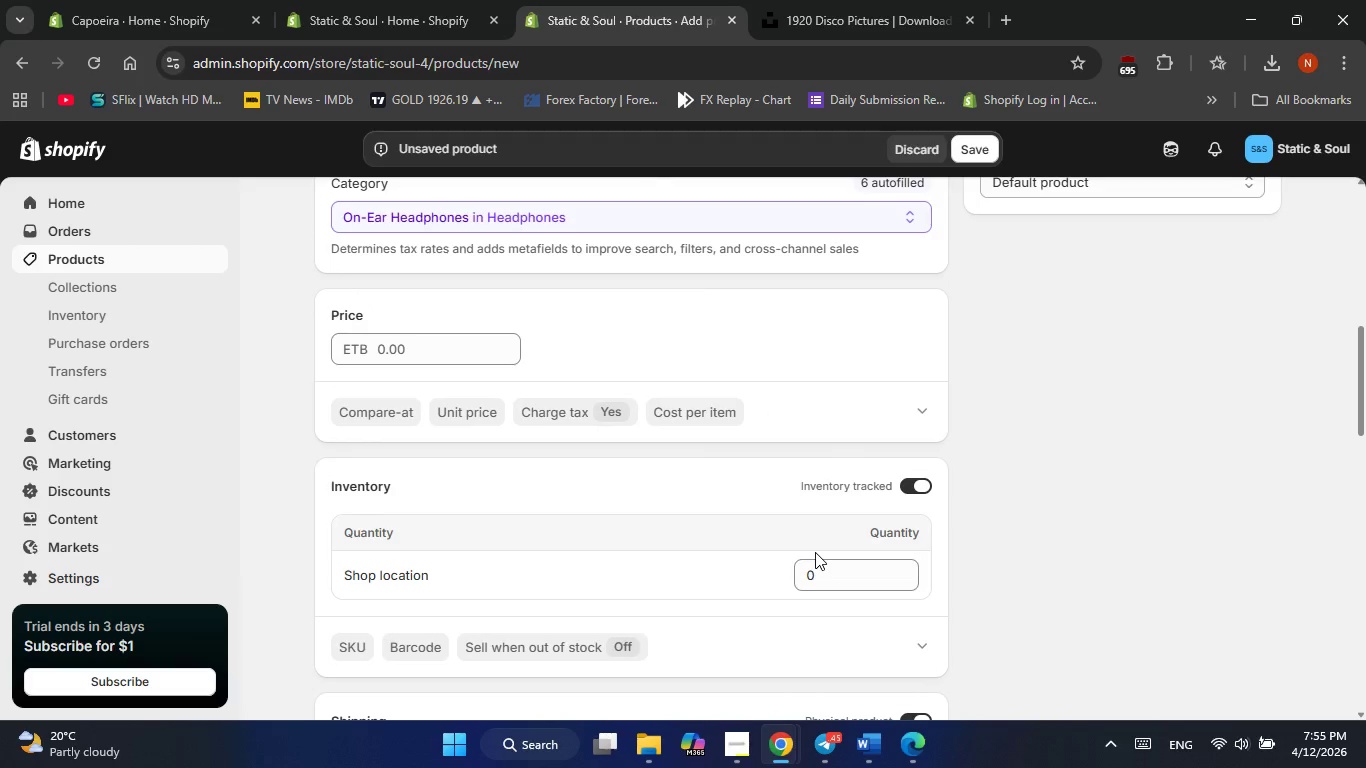 
left_click([836, 583])
 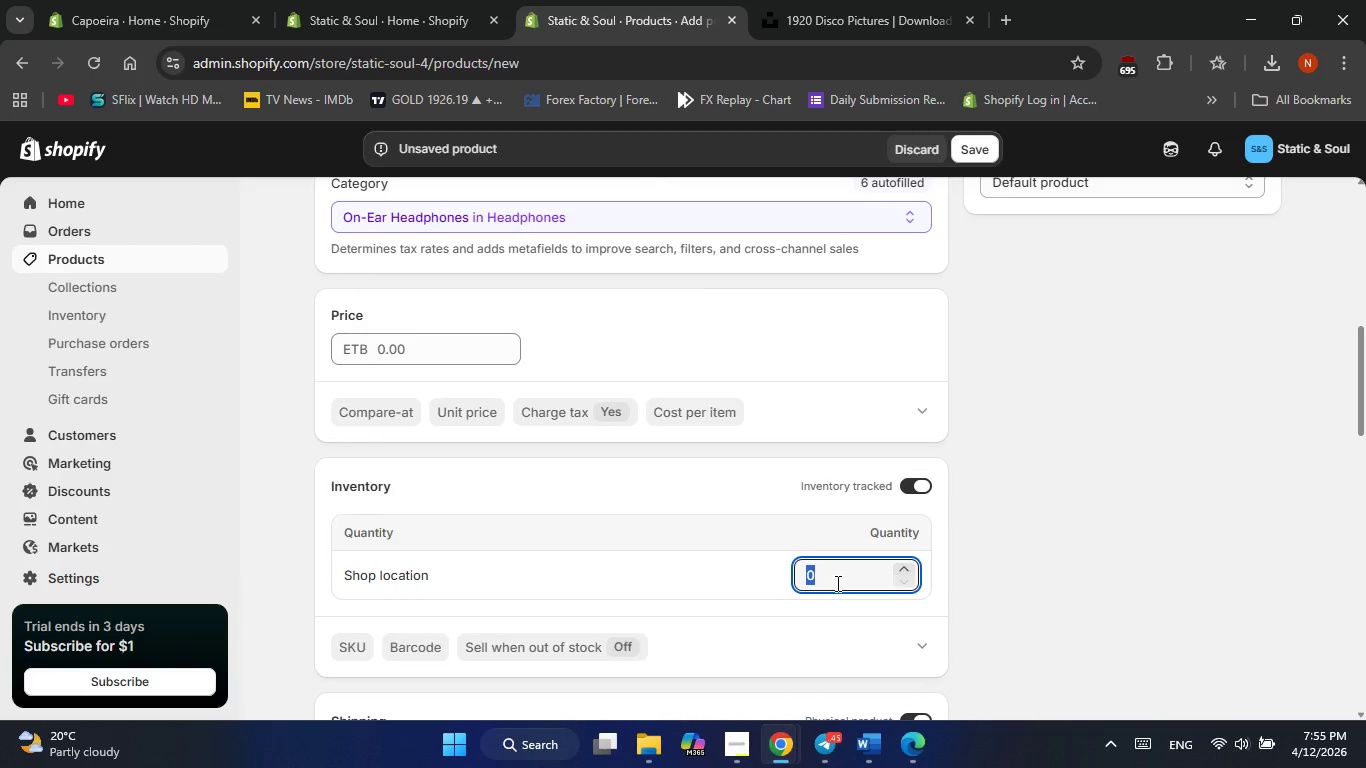 
key(Numpad1)
 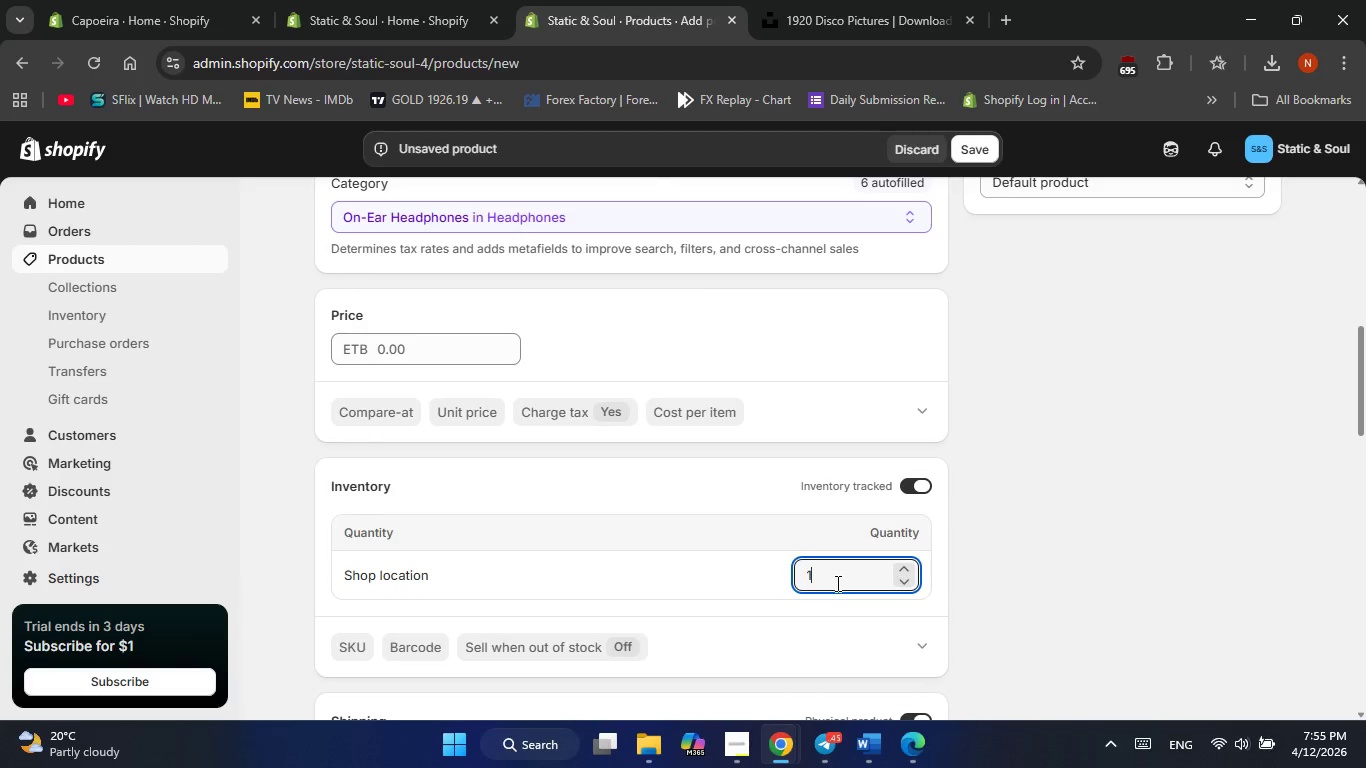 
key(Numpad2)
 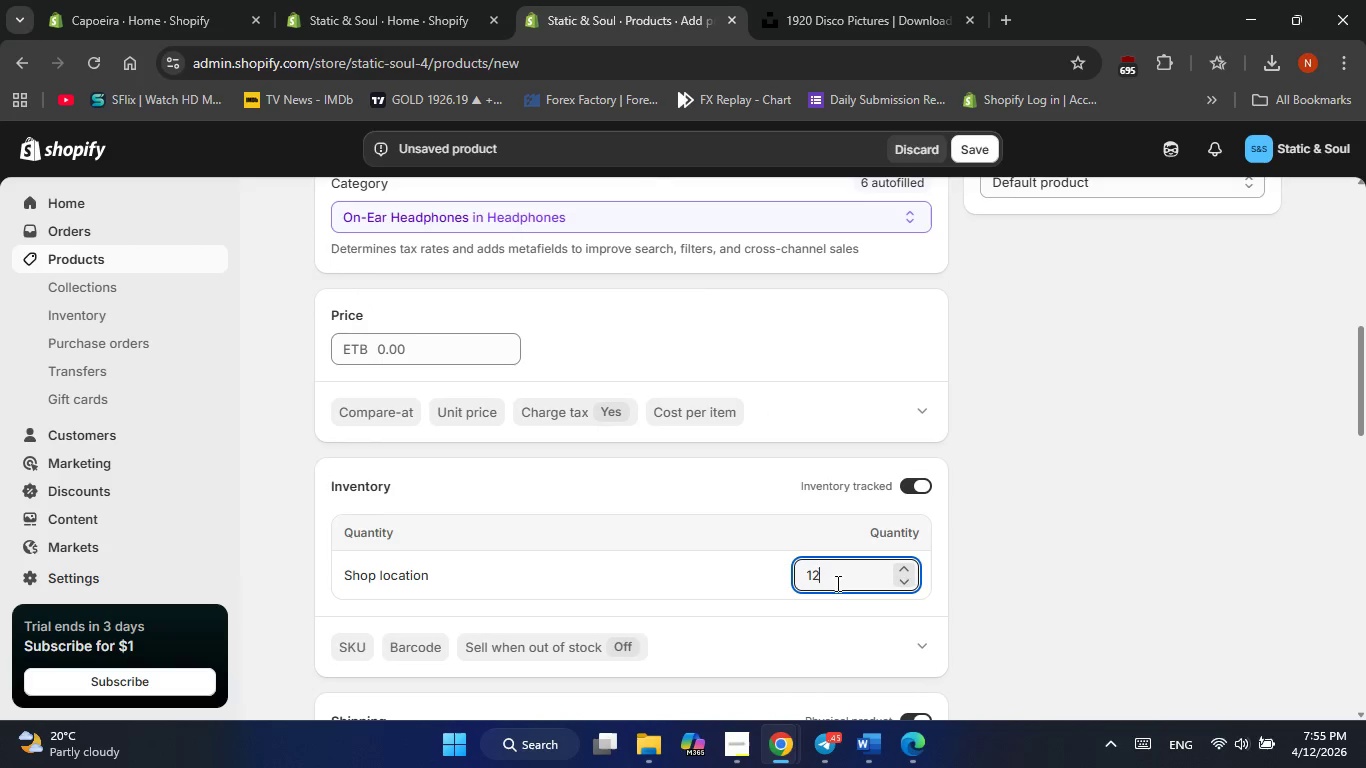 
key(Numpad0)
 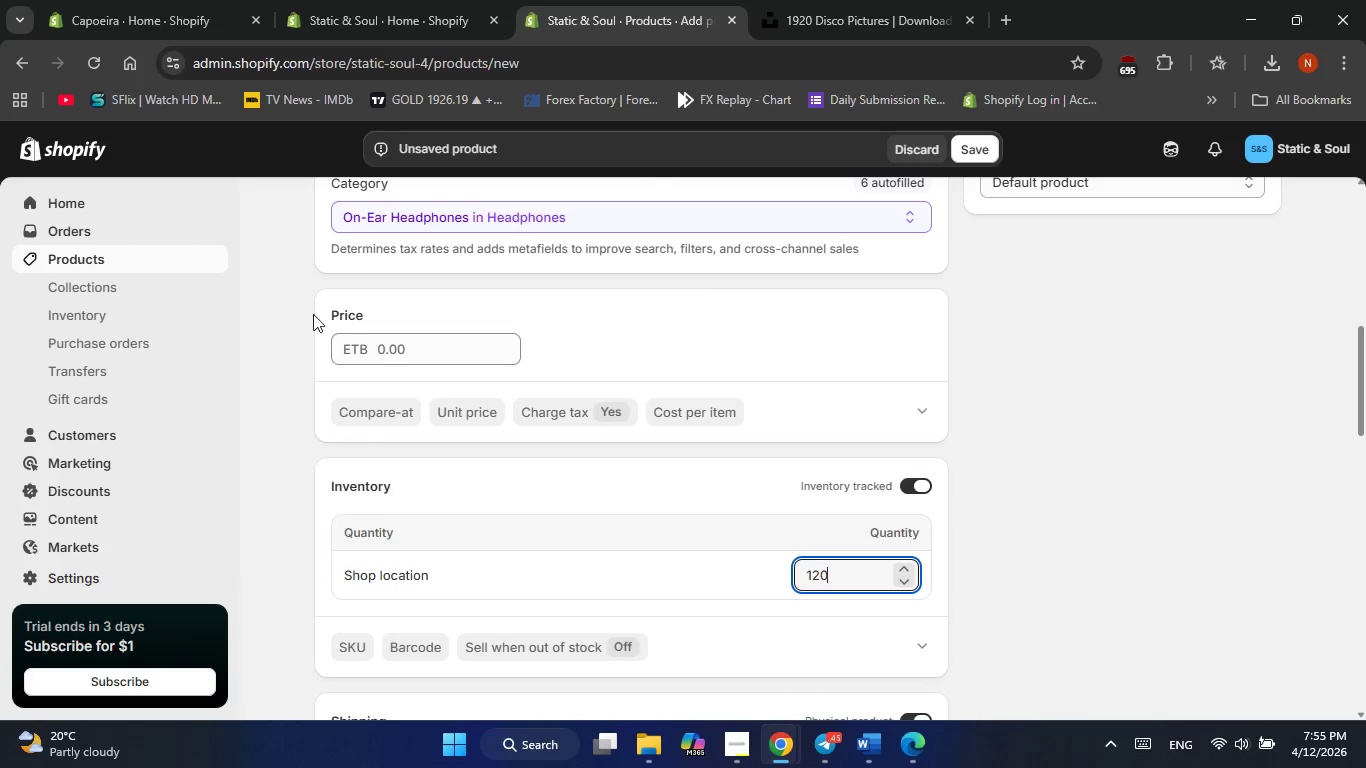 
left_click([401, 349])
 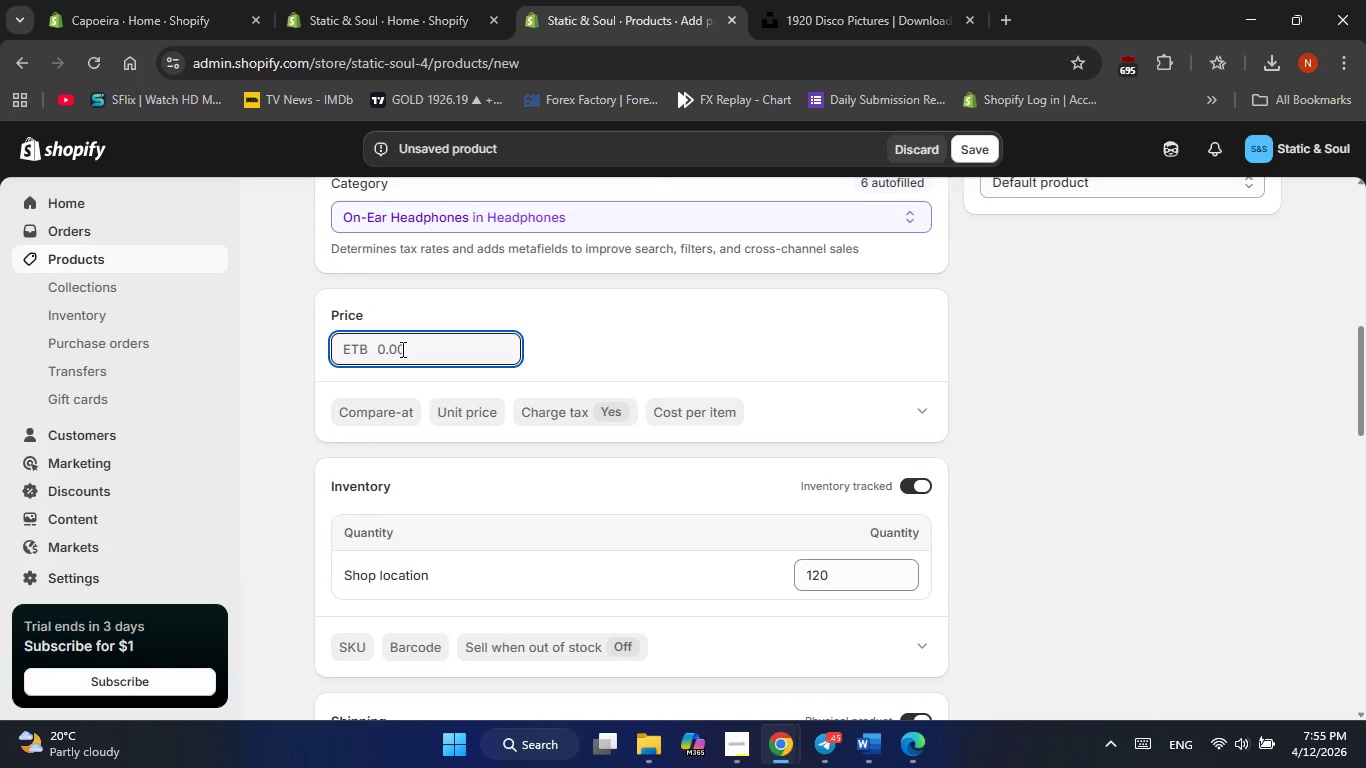 
key(Numpad1)
 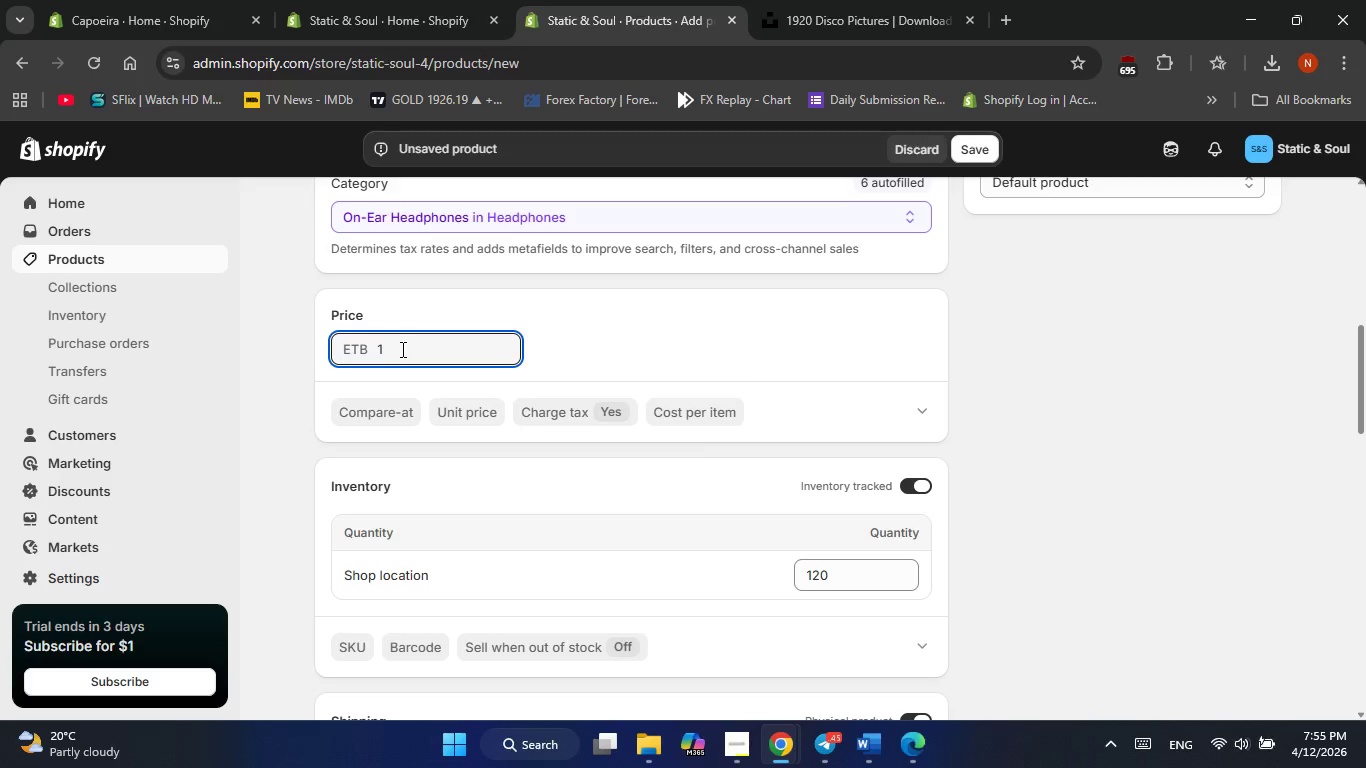 
key(Numpad8)
 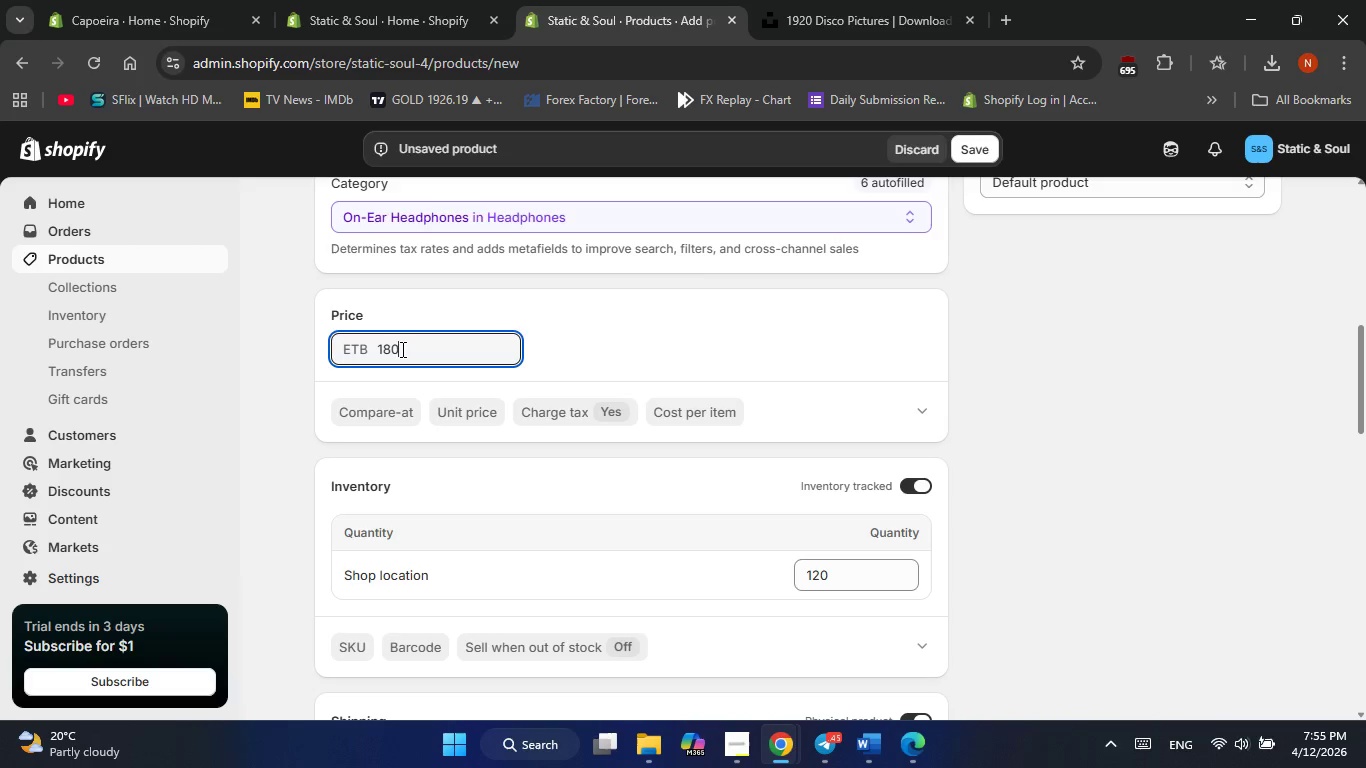 
key(Numpad0)
 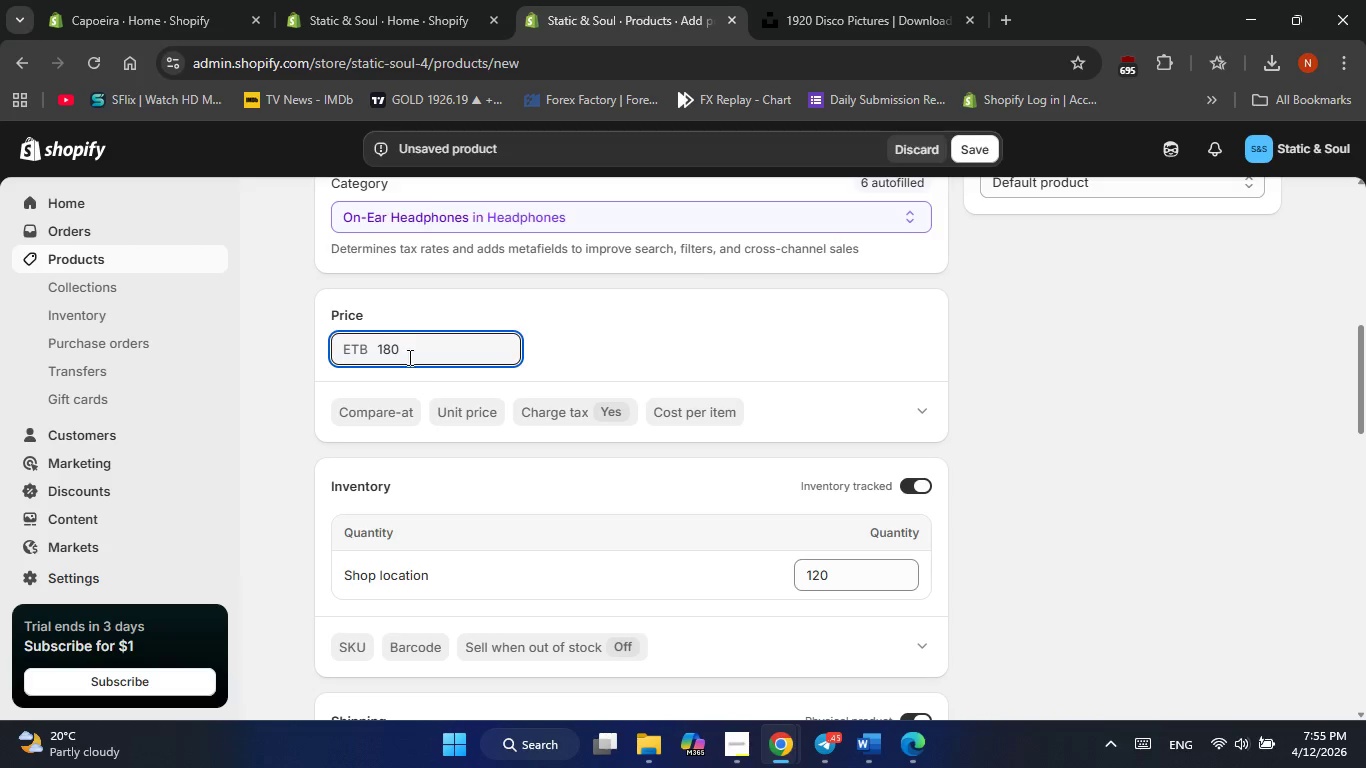 
scroll: coordinate [460, 397], scroll_direction: down, amount: 2.0
 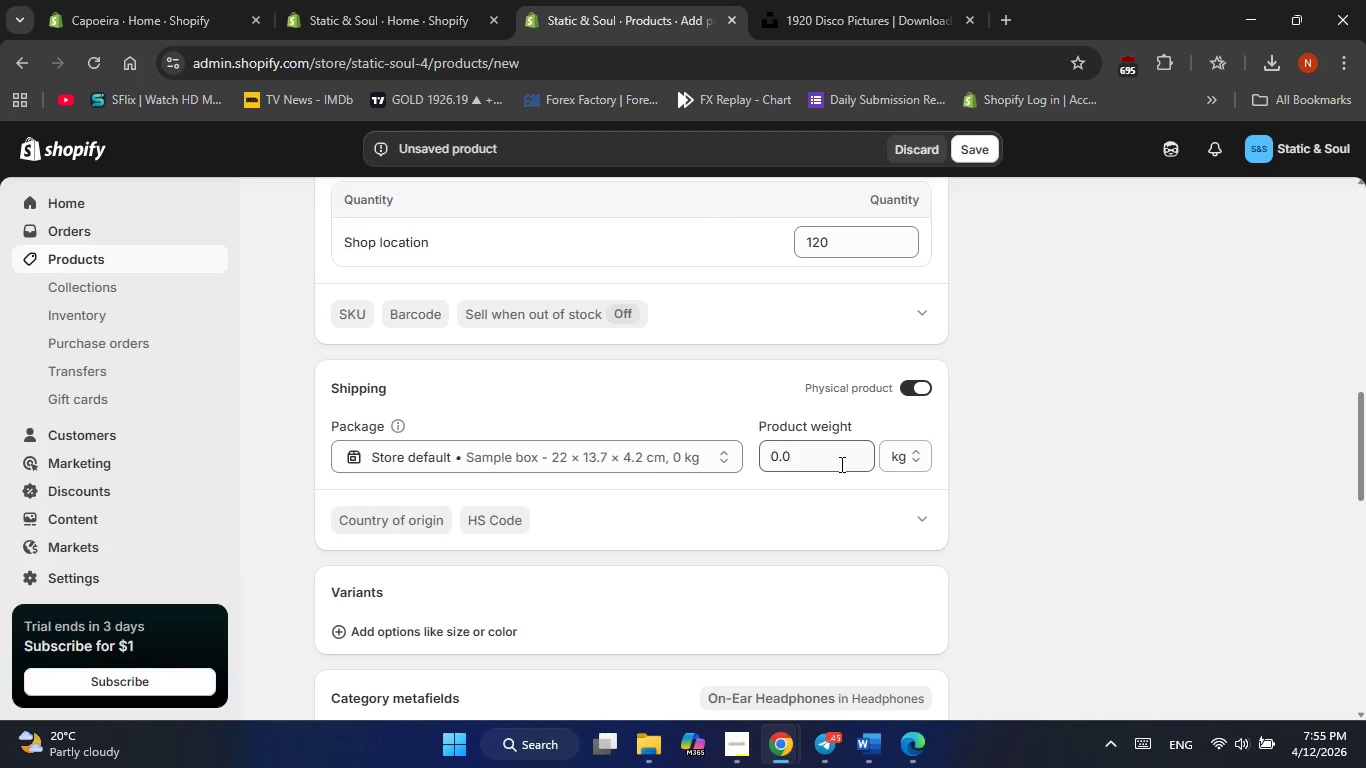 
left_click([840, 464])
 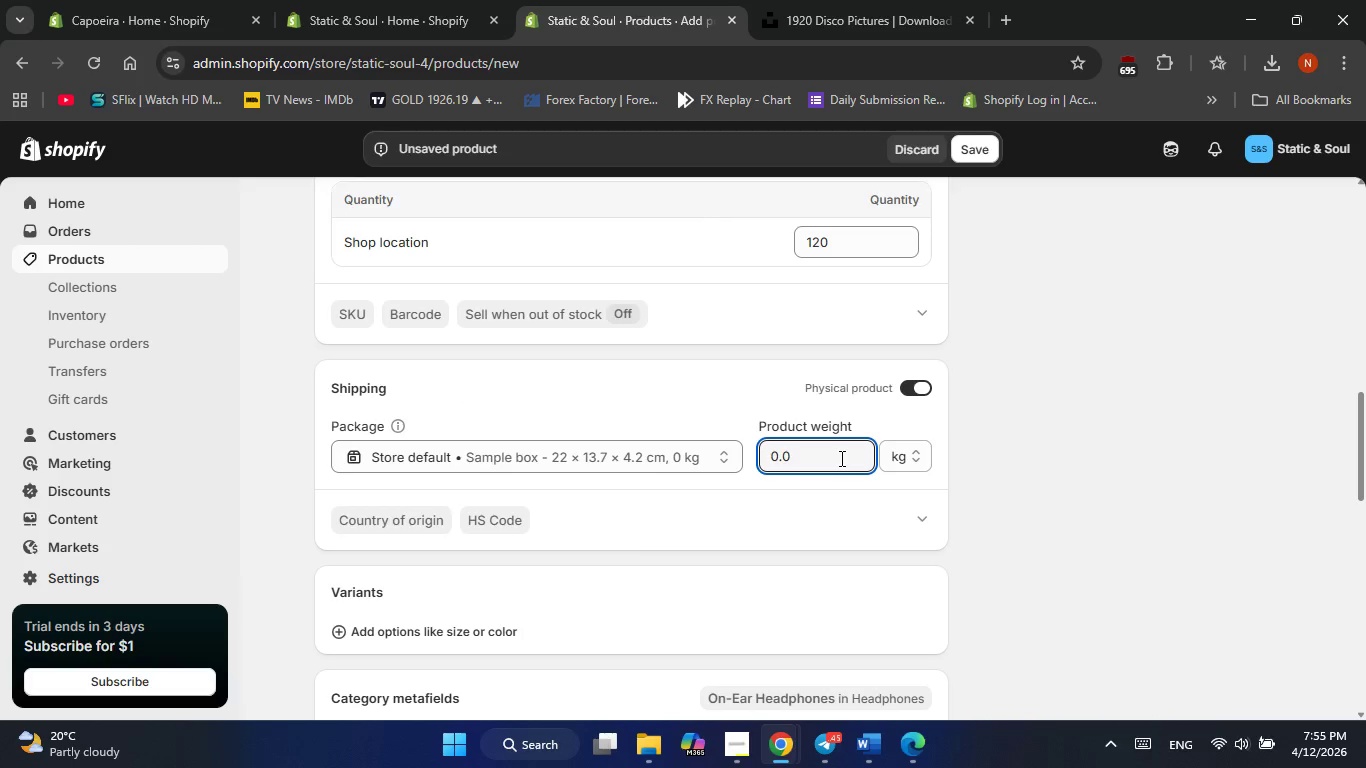 
key(Backspace)
 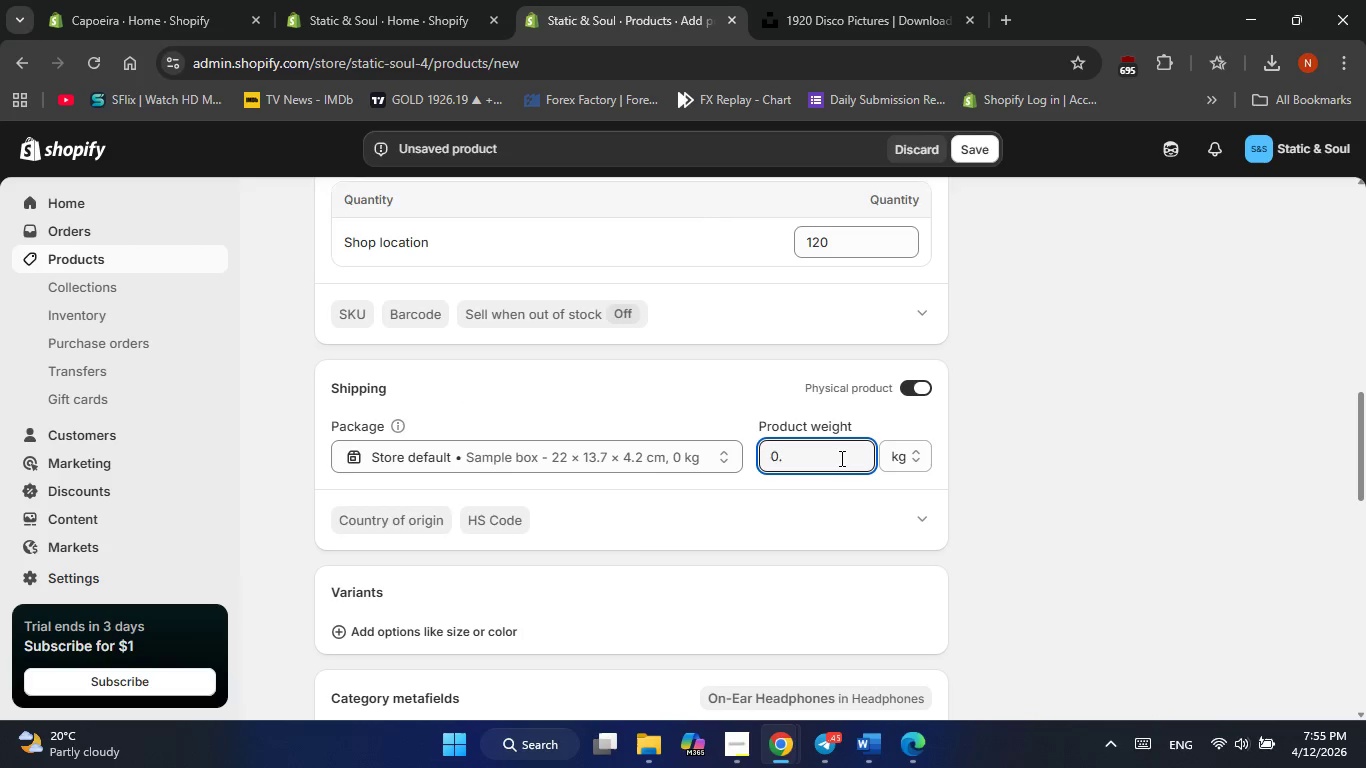 
key(Backspace)
 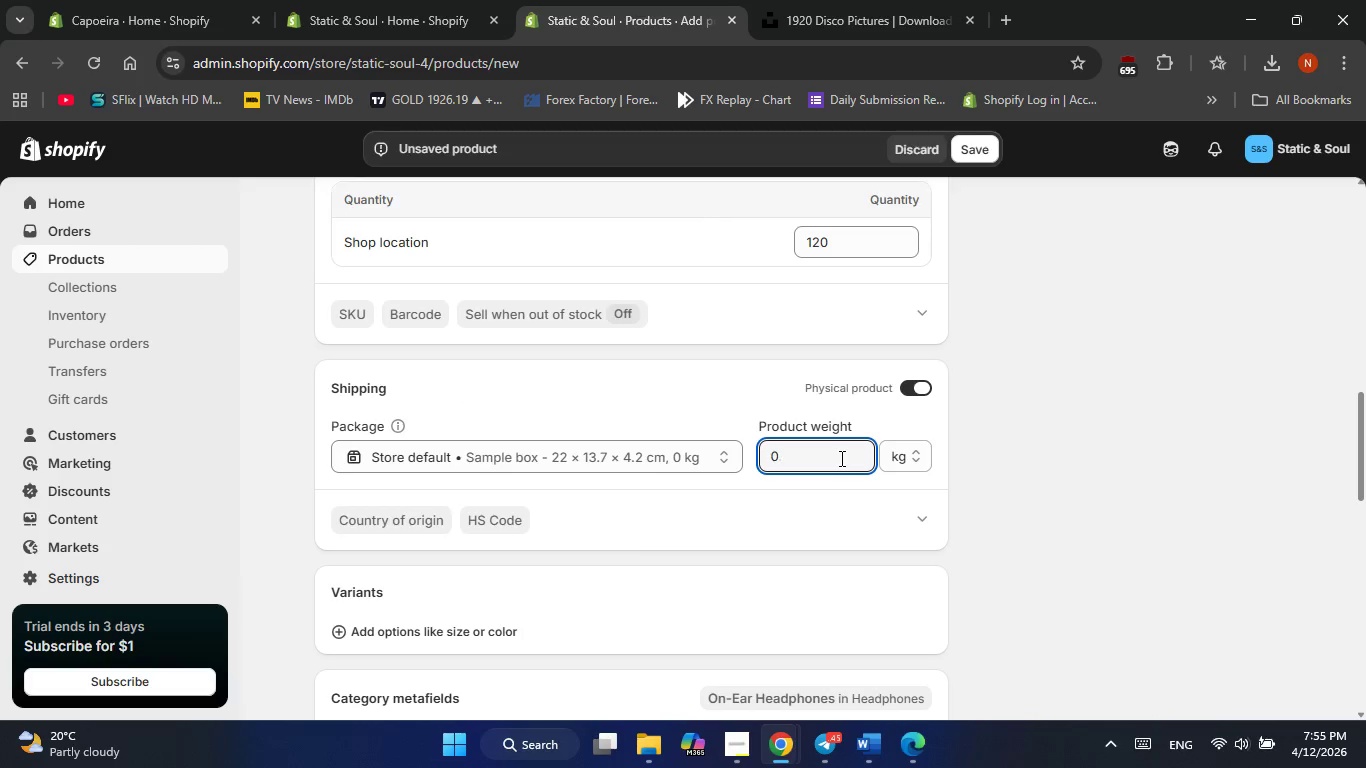 
key(Backspace)
 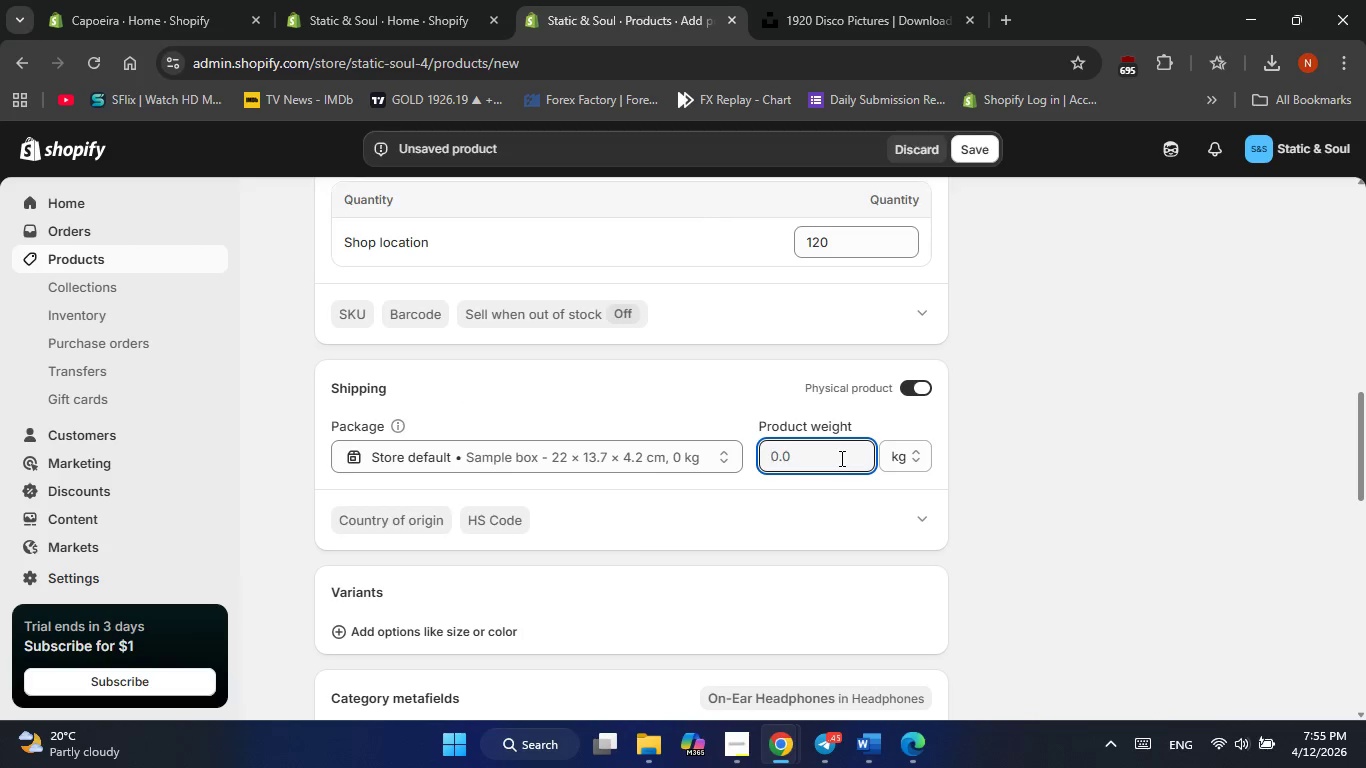 
key(Numpad6)
 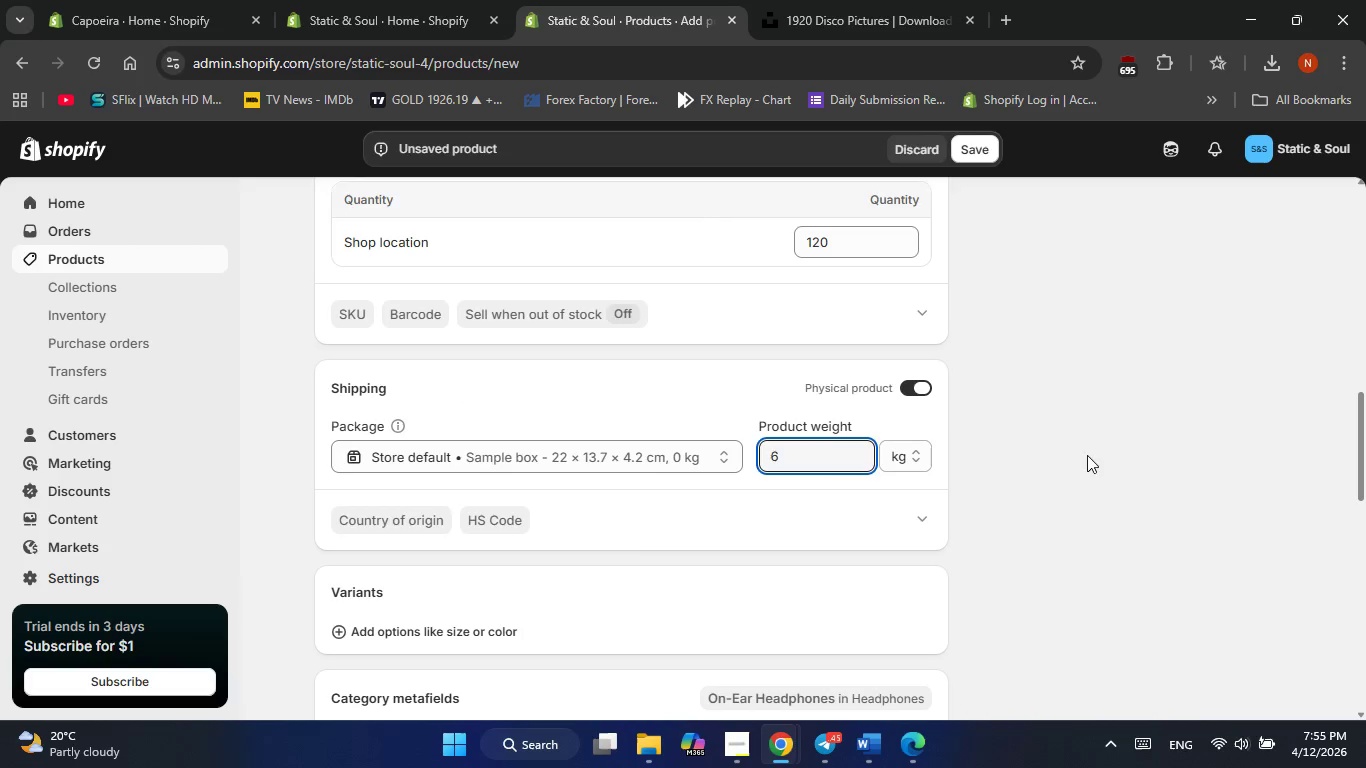 
left_click([1102, 455])
 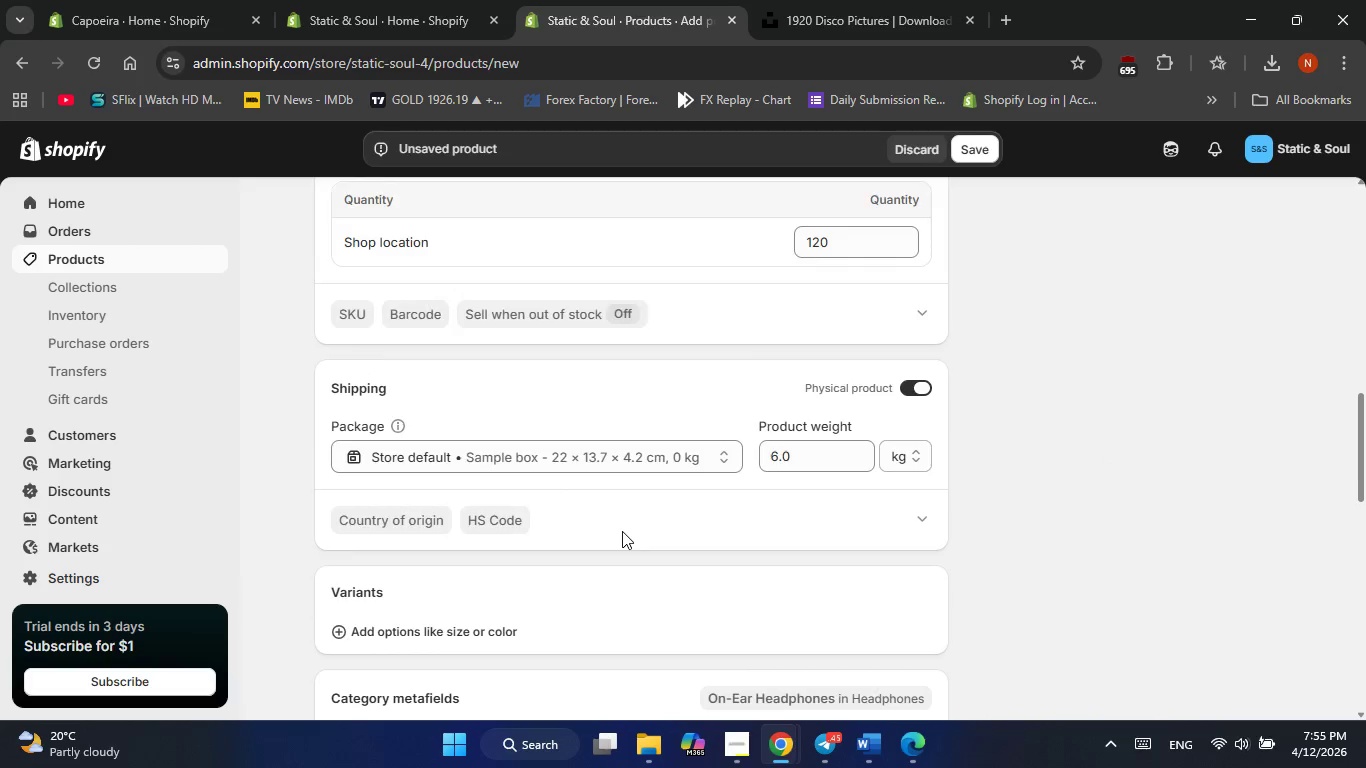 
scroll: coordinate [622, 531], scroll_direction: down, amount: 4.0
 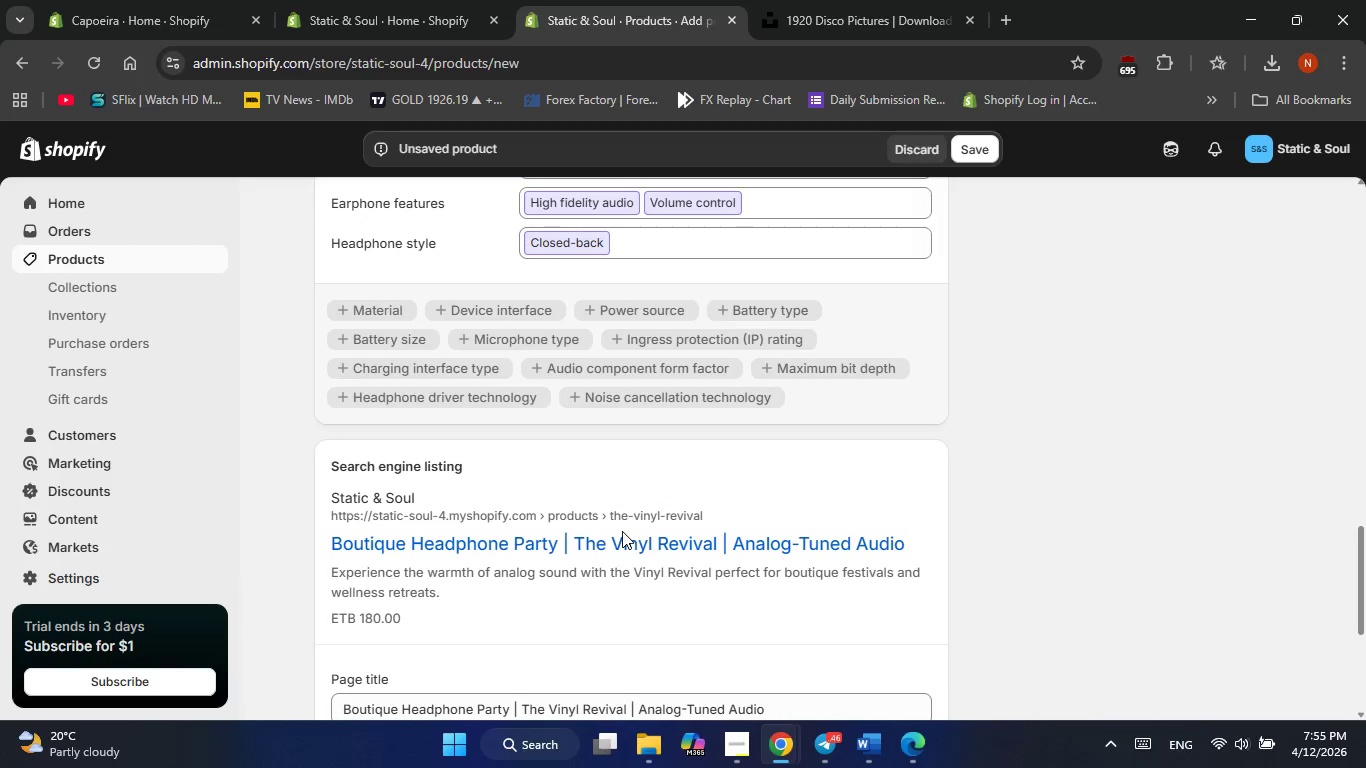 
scroll: coordinate [622, 531], scroll_direction: up, amount: 8.0
 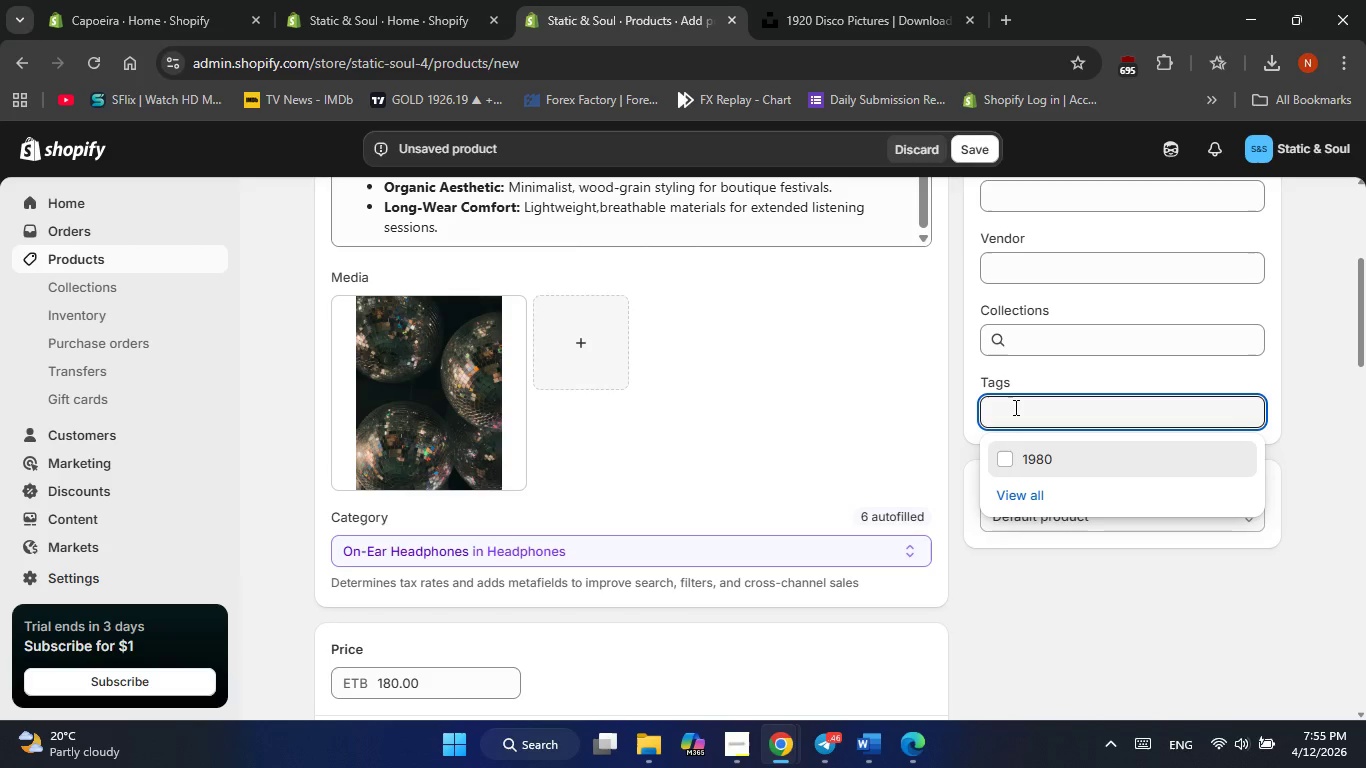 
type(60s/70s aestitic)
 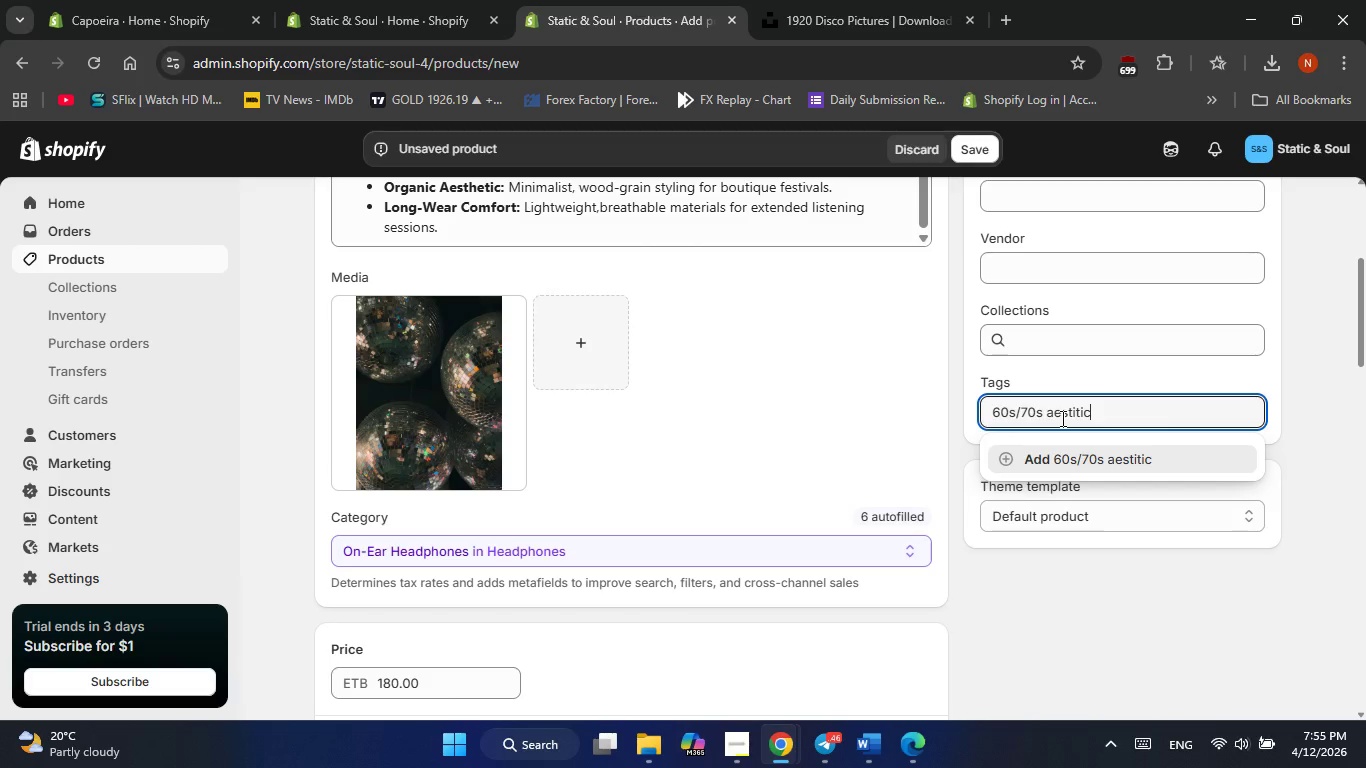 
wait(12.61)
 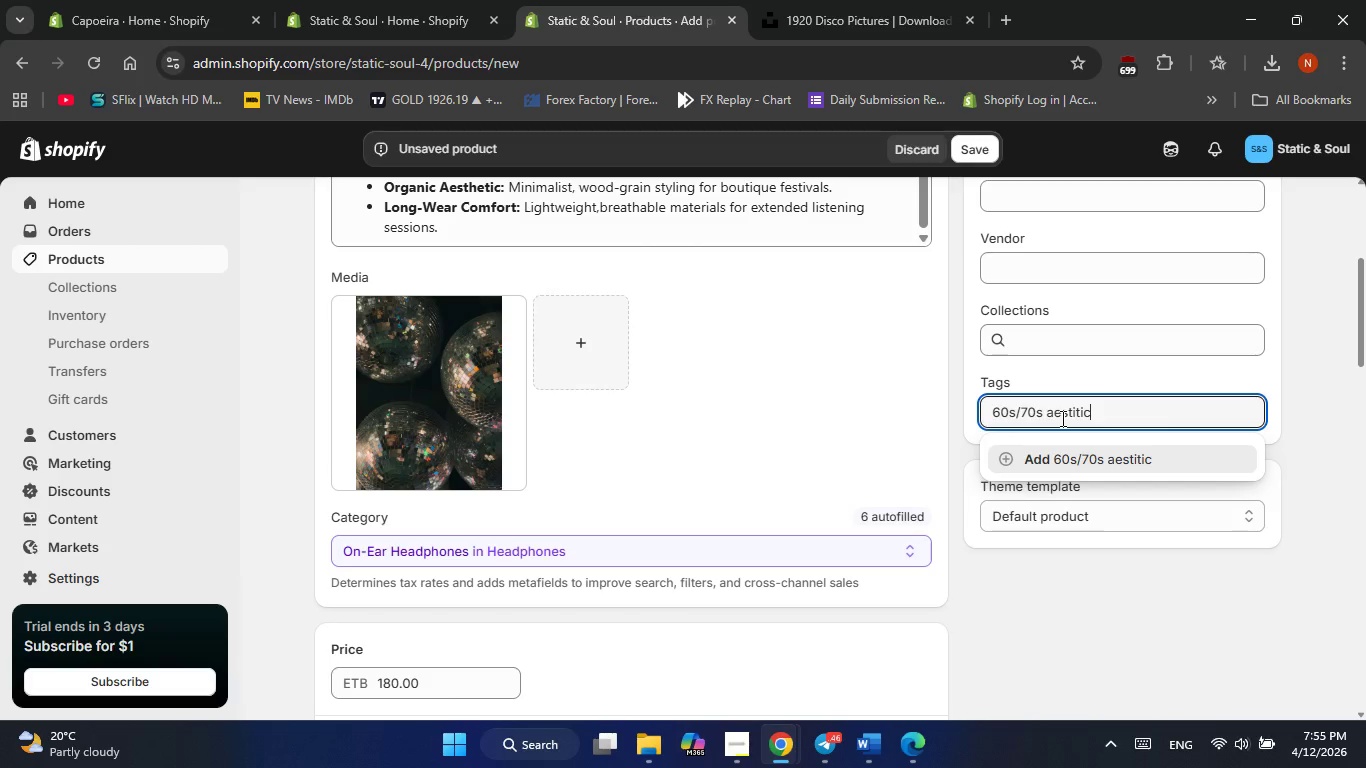 
scroll: coordinate [700, 484], scroll_direction: up, amount: 4.0
 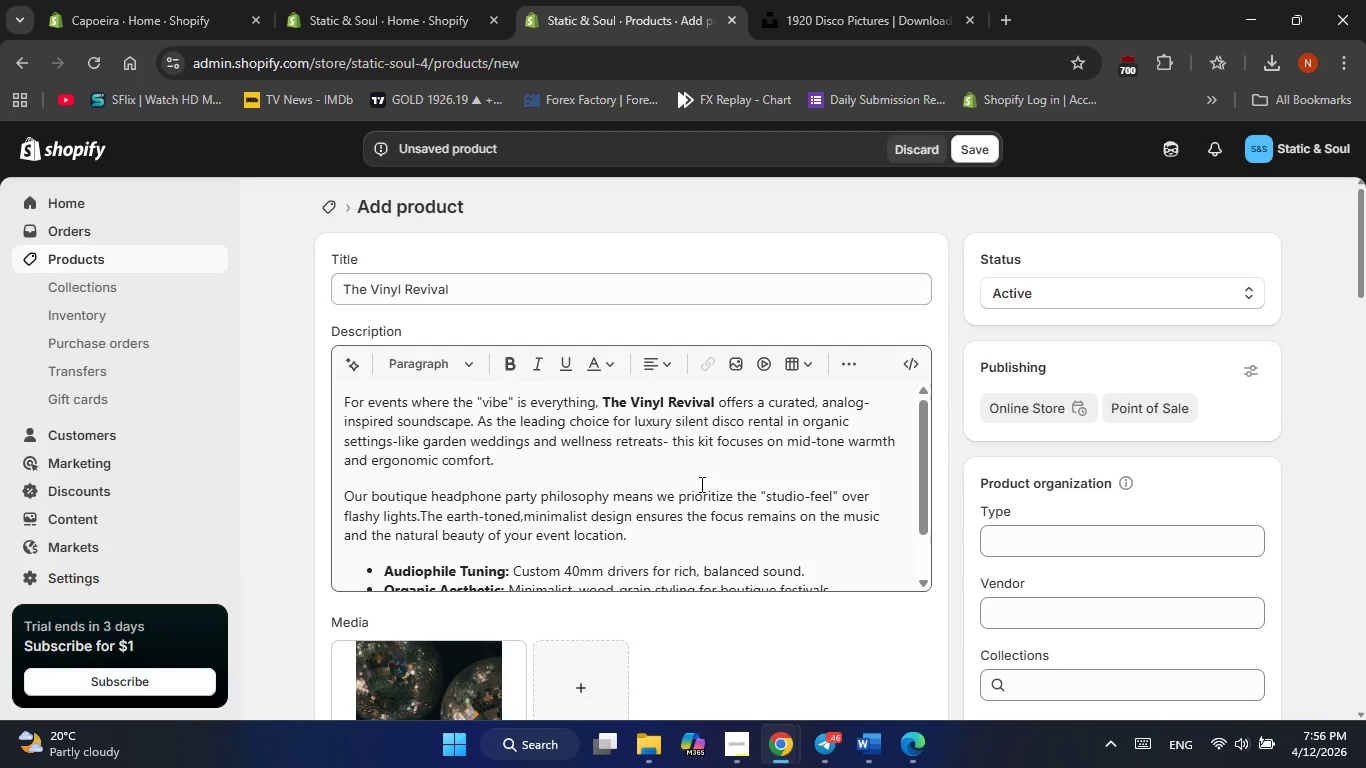 
wait(19.45)
 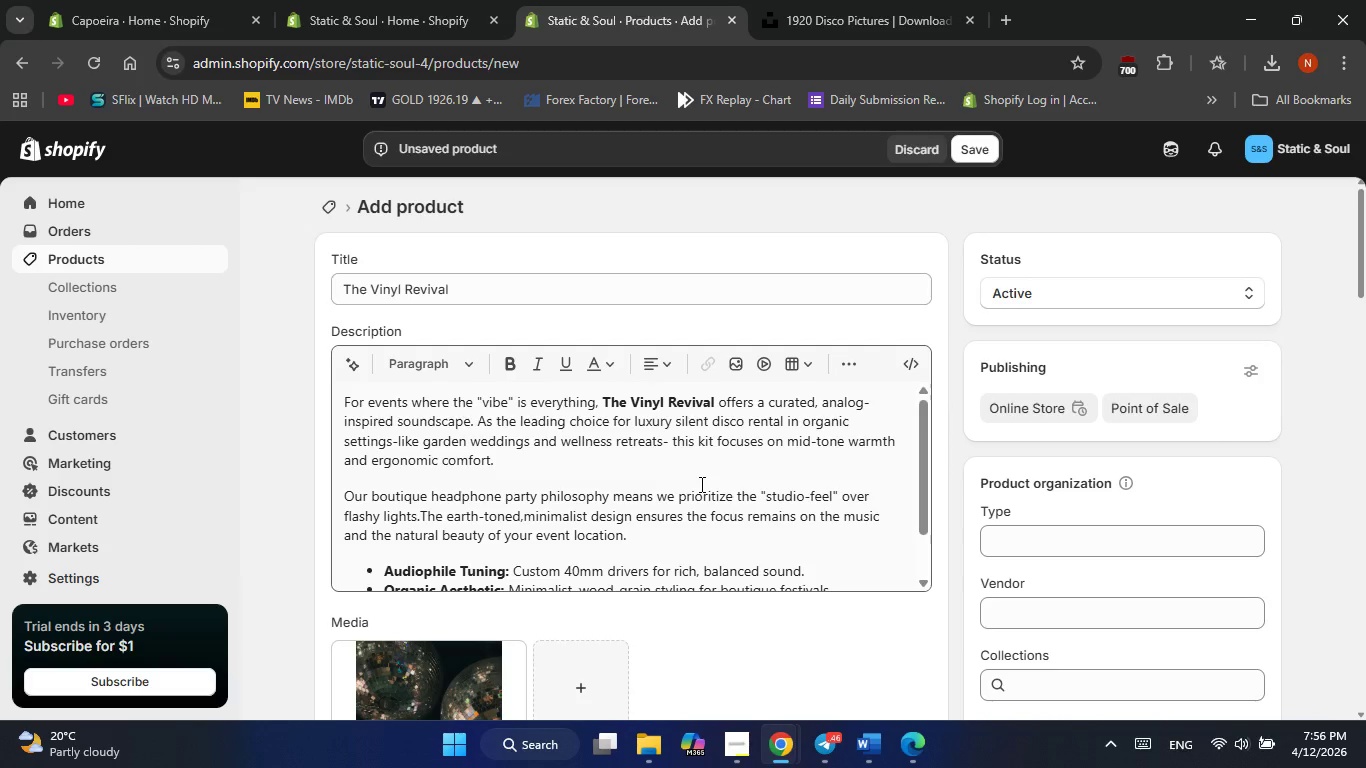 
scroll: coordinate [655, 494], scroll_direction: up, amount: 1.0
 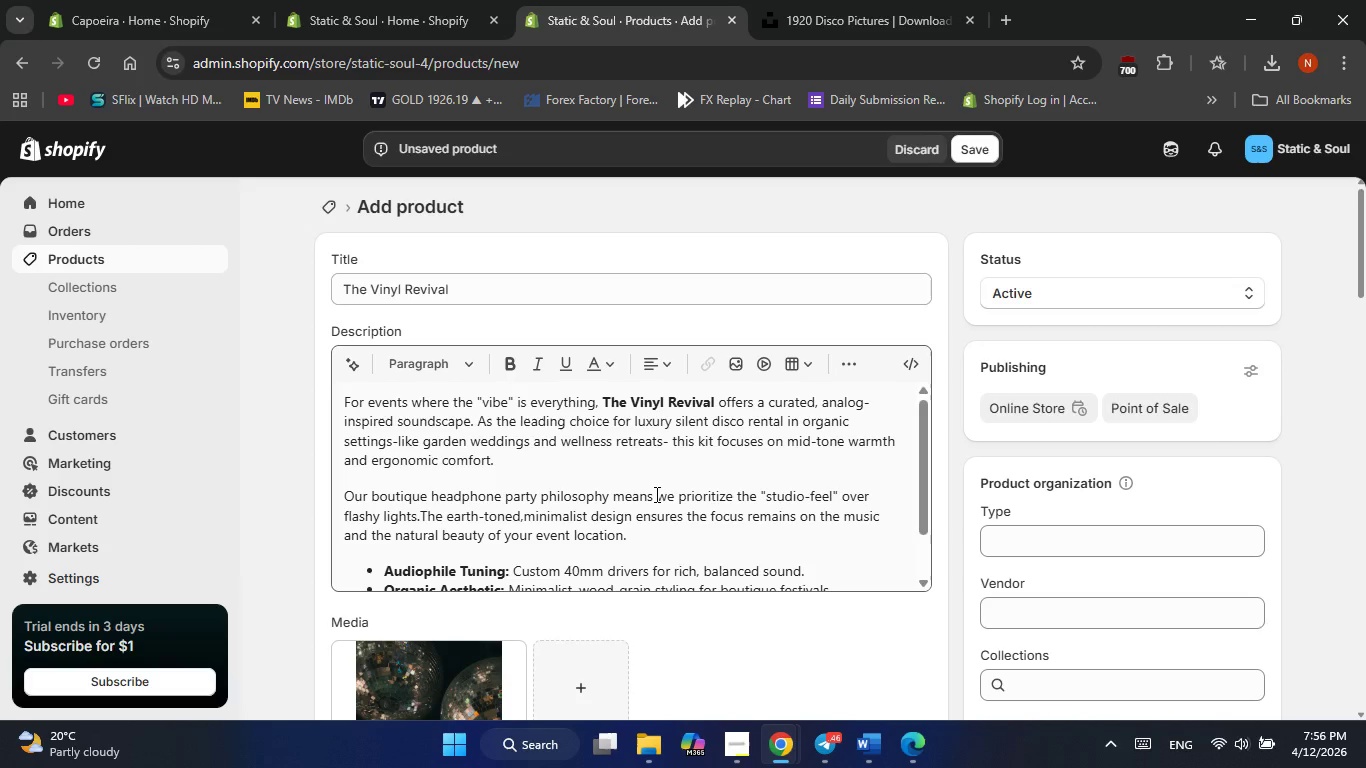 
scroll: coordinate [621, 371], scroll_direction: down, amount: 2.0
 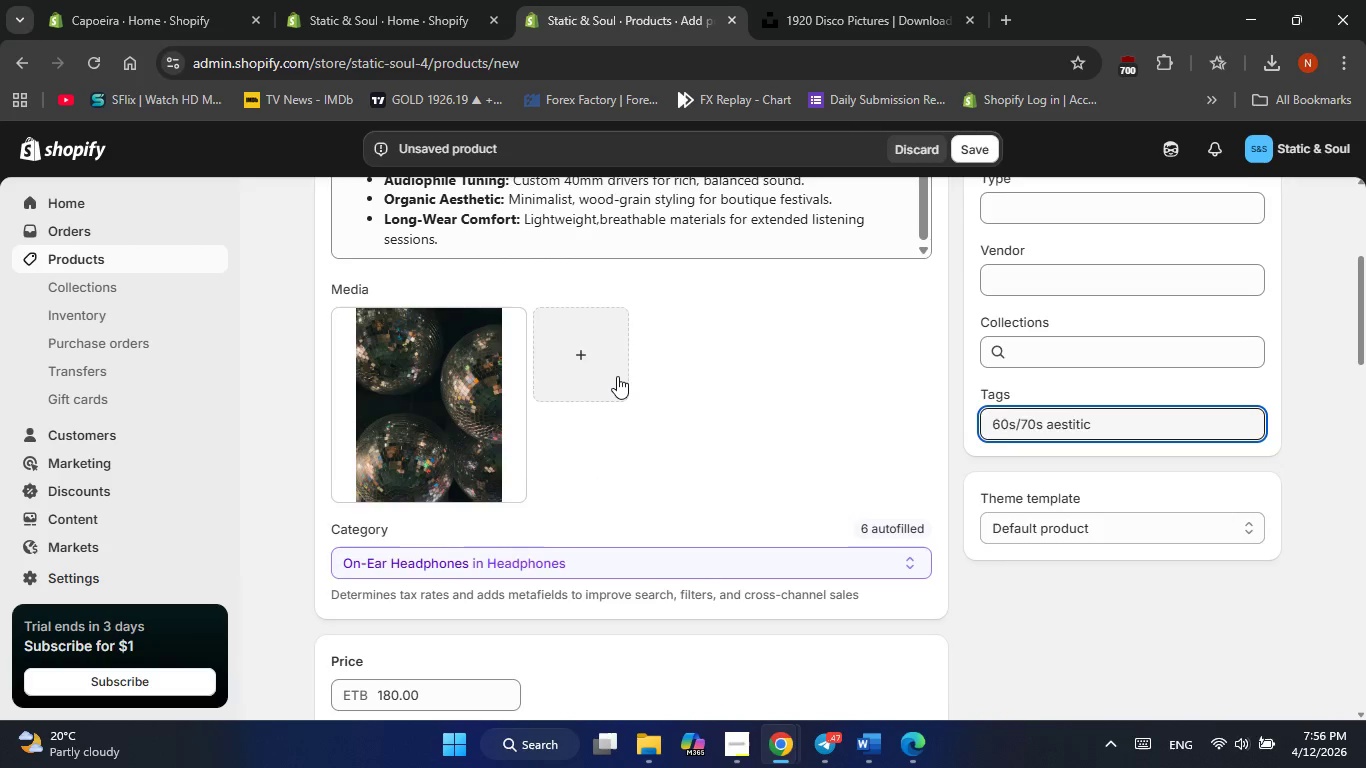 
scroll: coordinate [613, 379], scroll_direction: up, amount: 4.0
 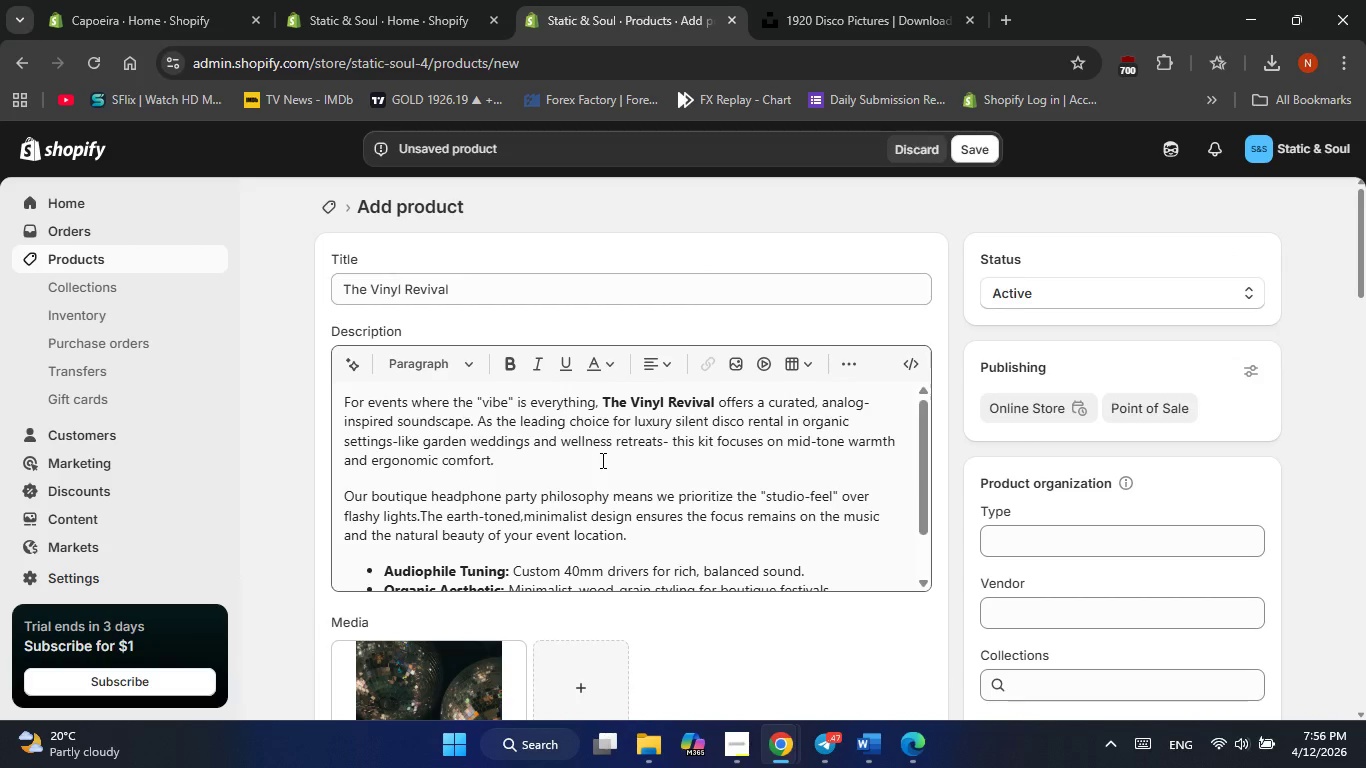 
scroll: coordinate [601, 460], scroll_direction: down, amount: 2.0
 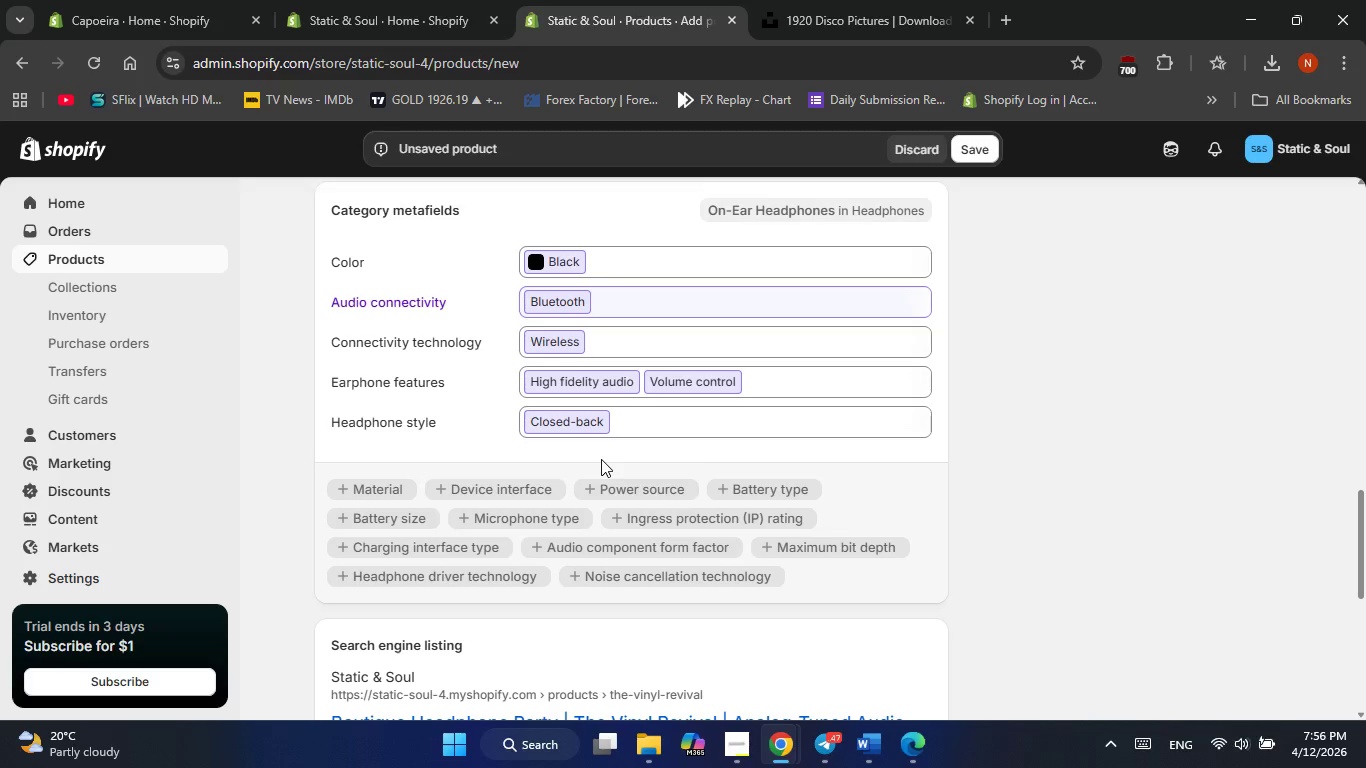 
wait(5.39)
 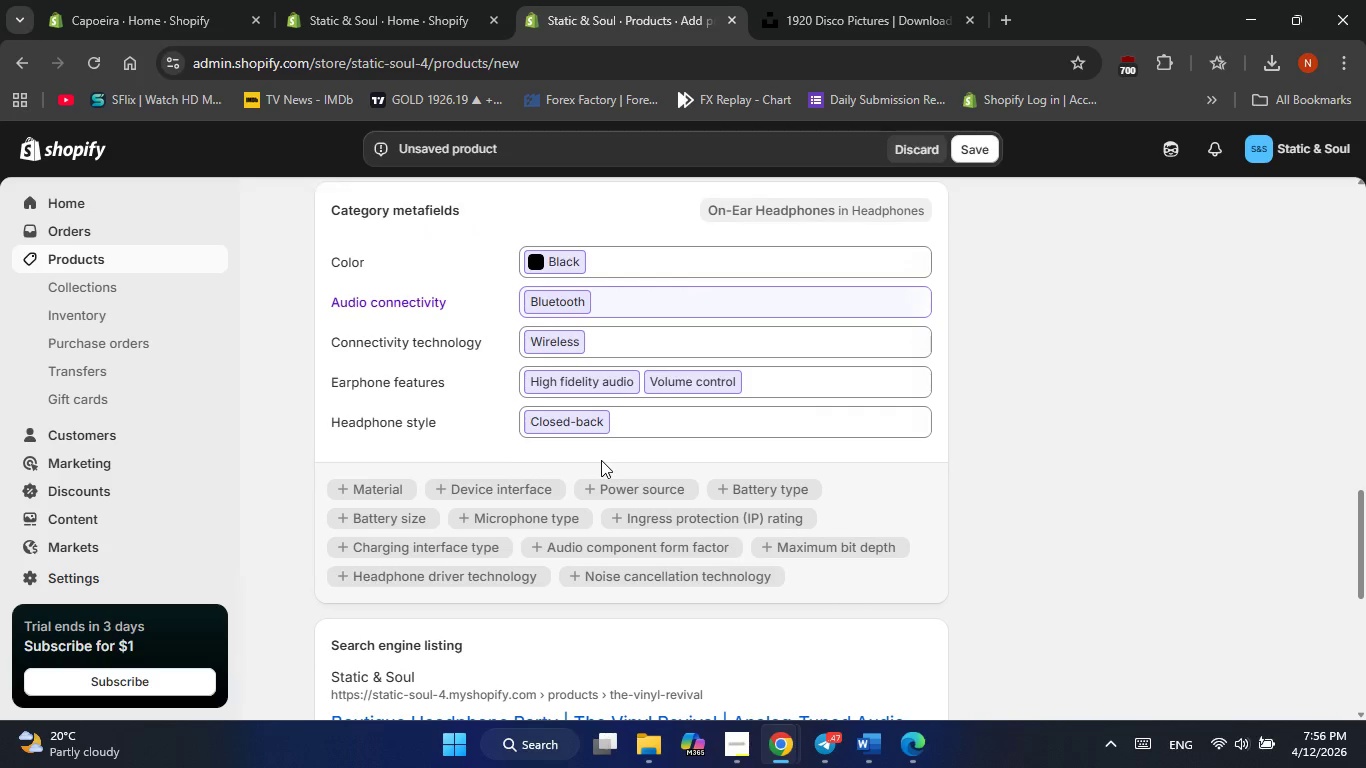 
scroll: coordinate [601, 459], scroll_direction: up, amount: 7.0
 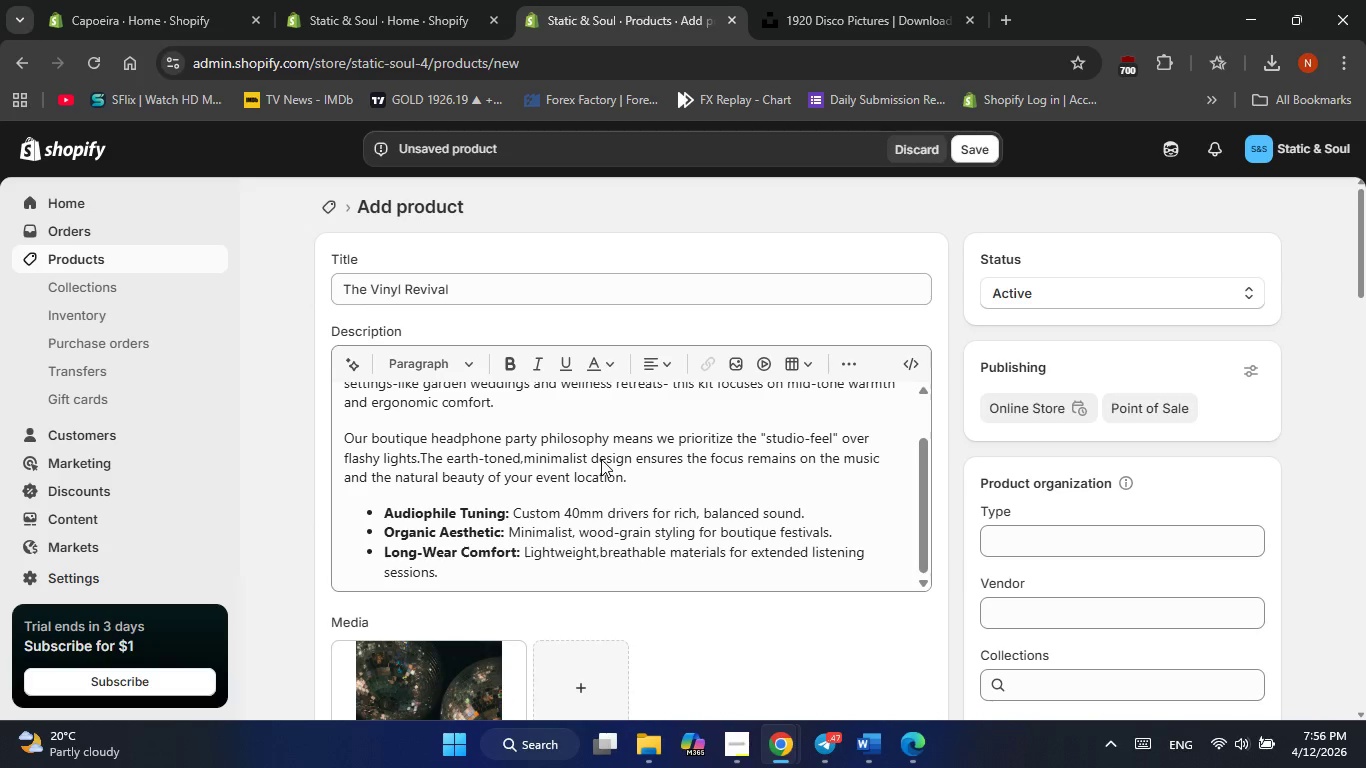 
scroll: coordinate [601, 459], scroll_direction: down, amount: 2.0
 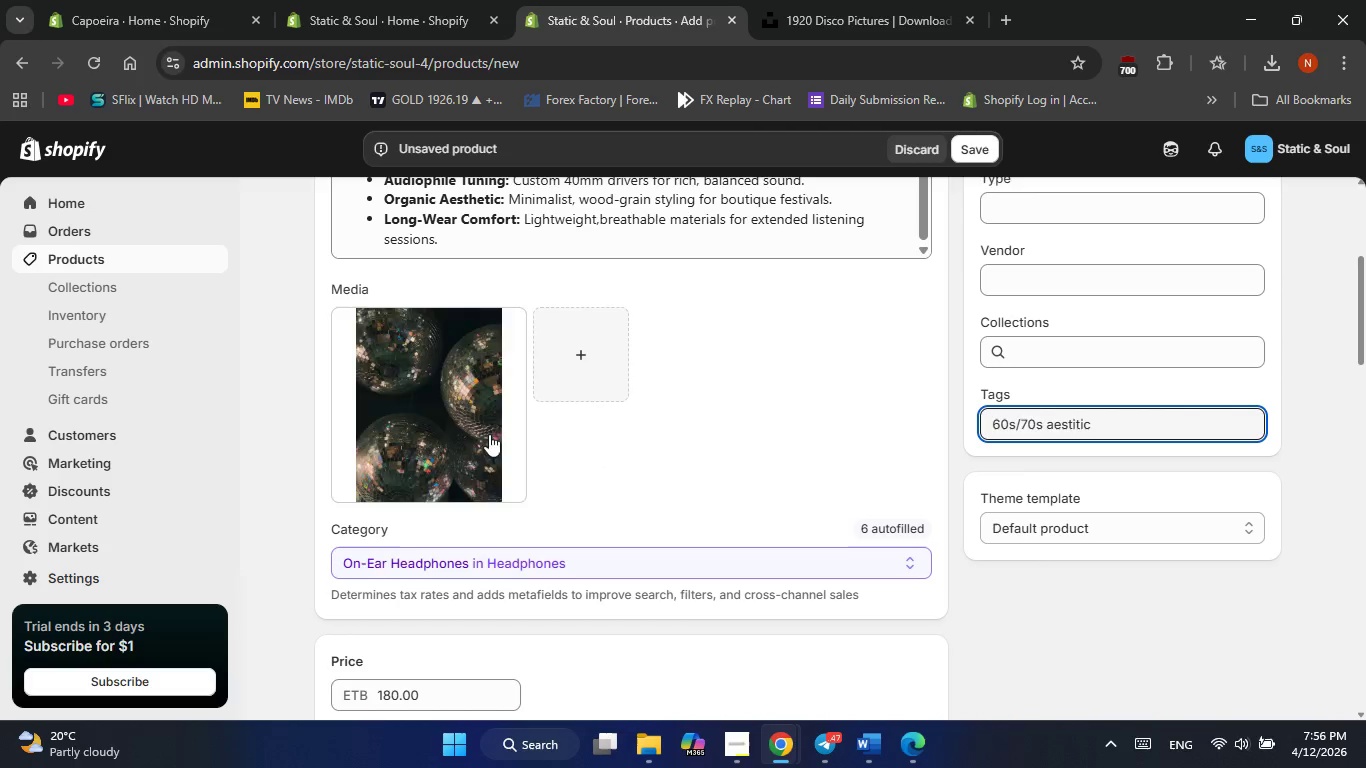 
left_click([477, 428])
 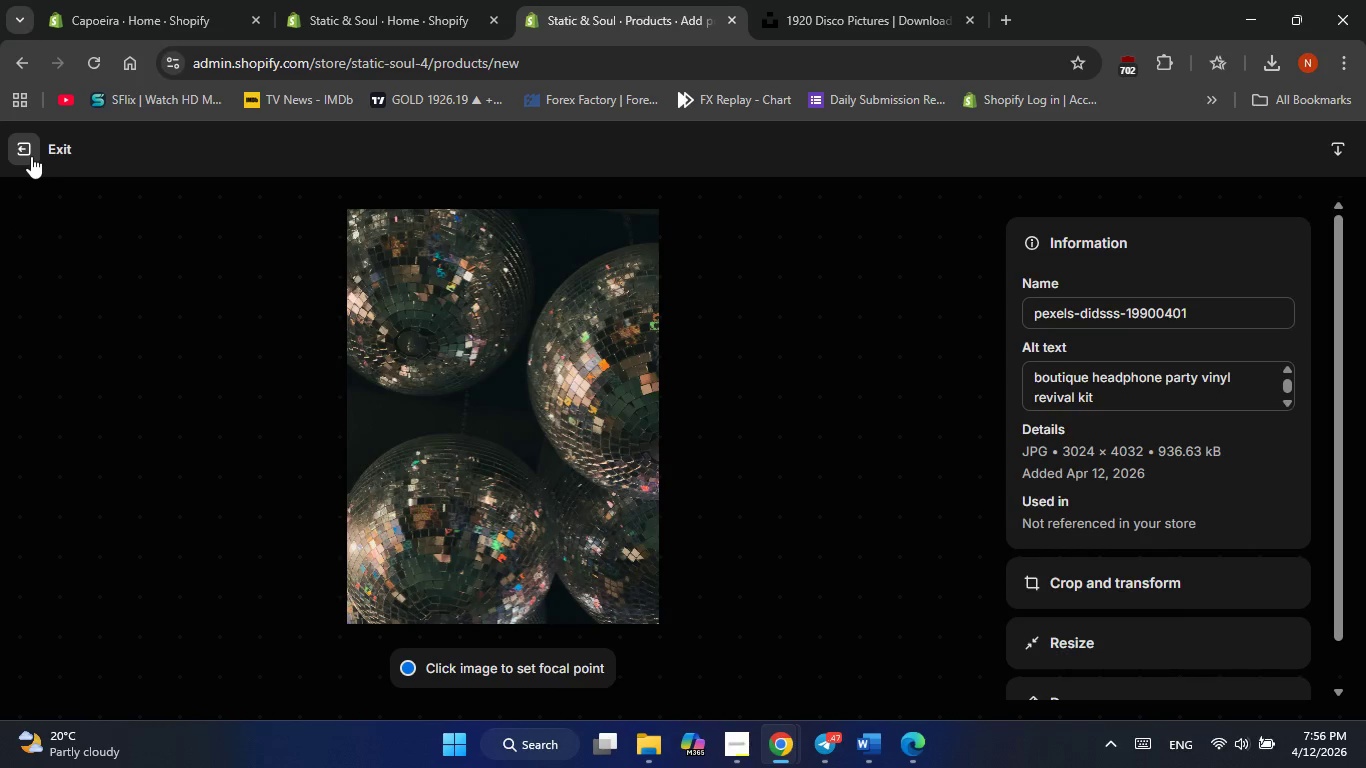 
left_click([31, 156])
 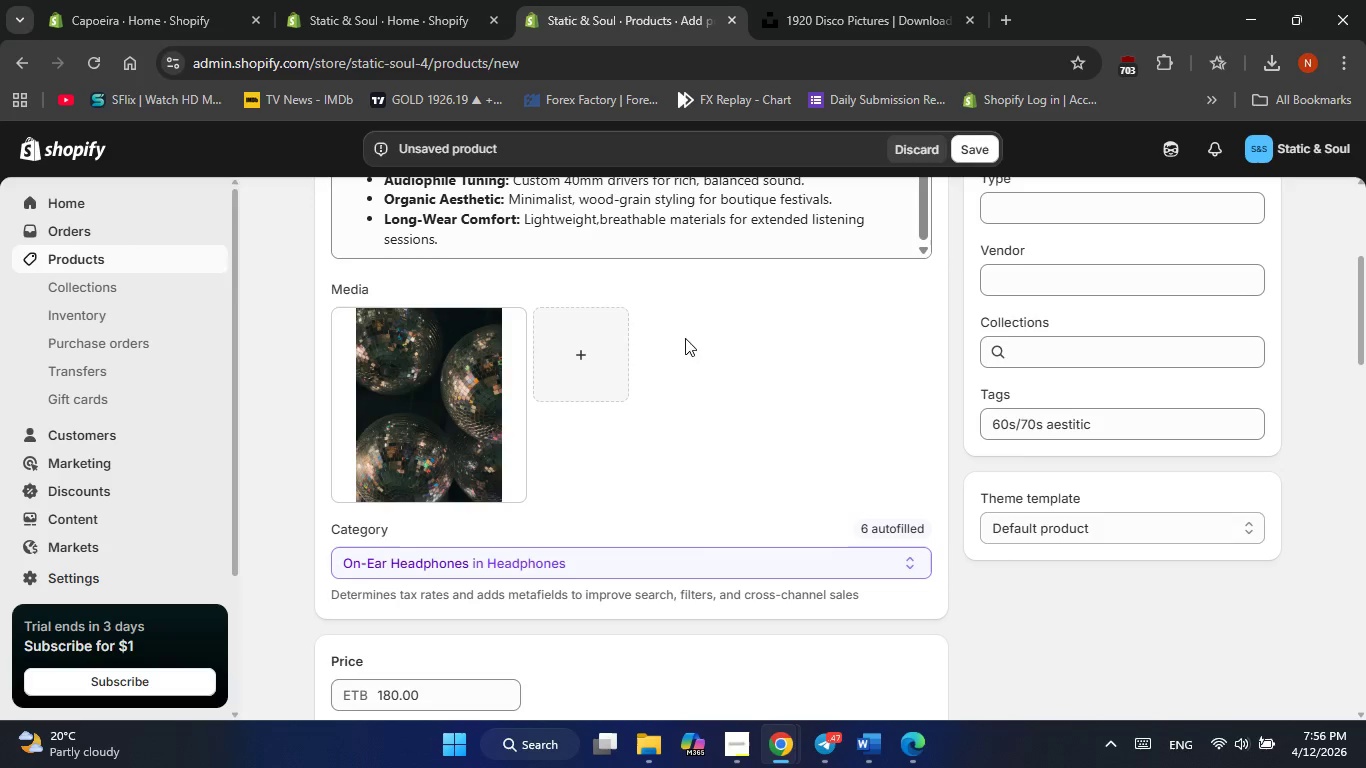 
scroll: coordinate [726, 342], scroll_direction: down, amount: 21.0
 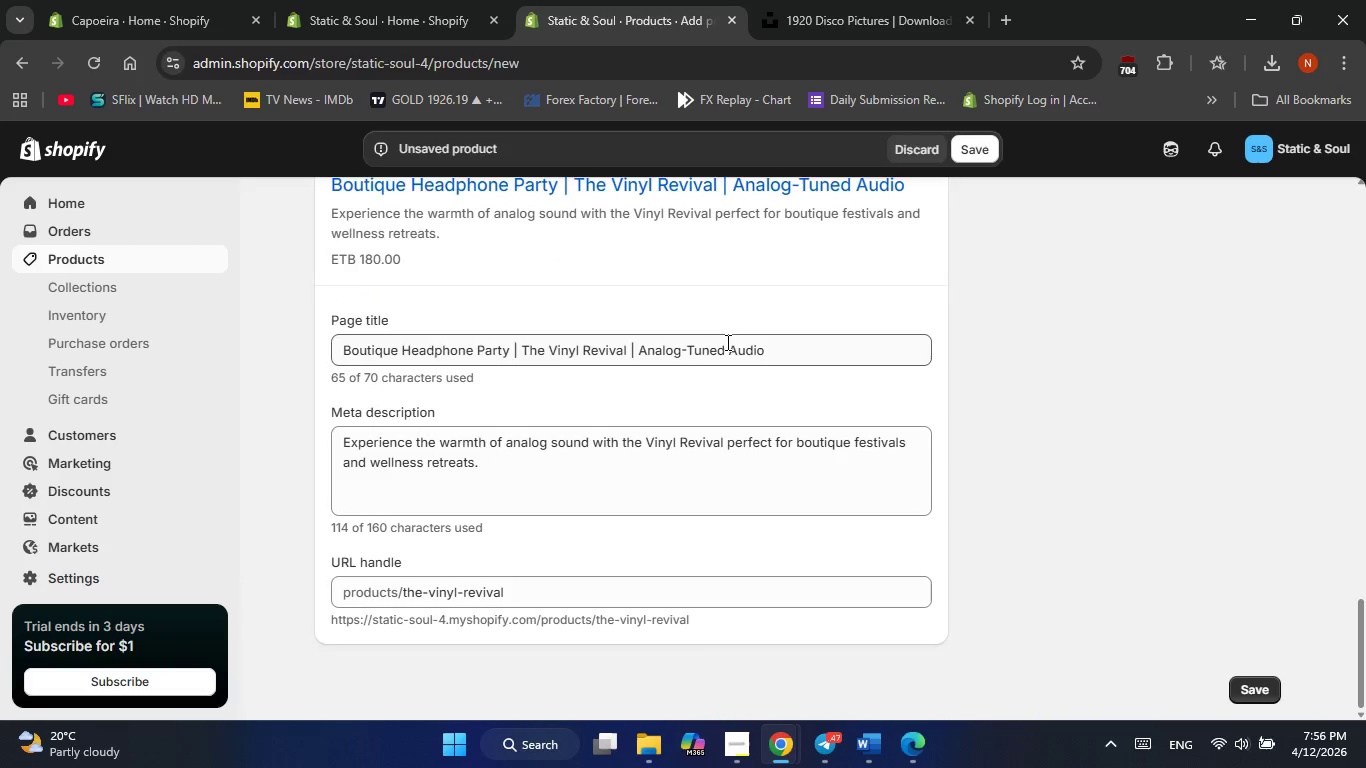 
scroll: coordinate [726, 342], scroll_direction: up, amount: 4.0
 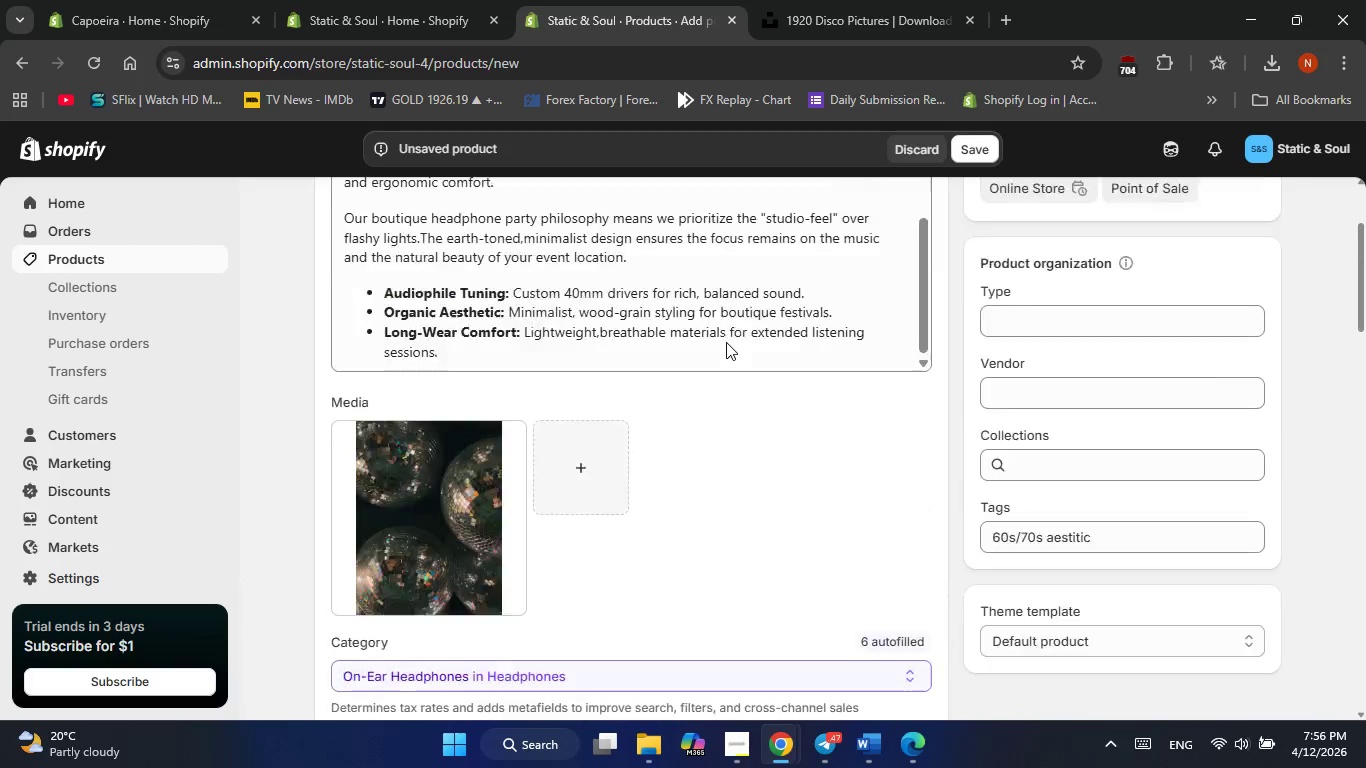 
scroll: coordinate [726, 342], scroll_direction: down, amount: 3.0
 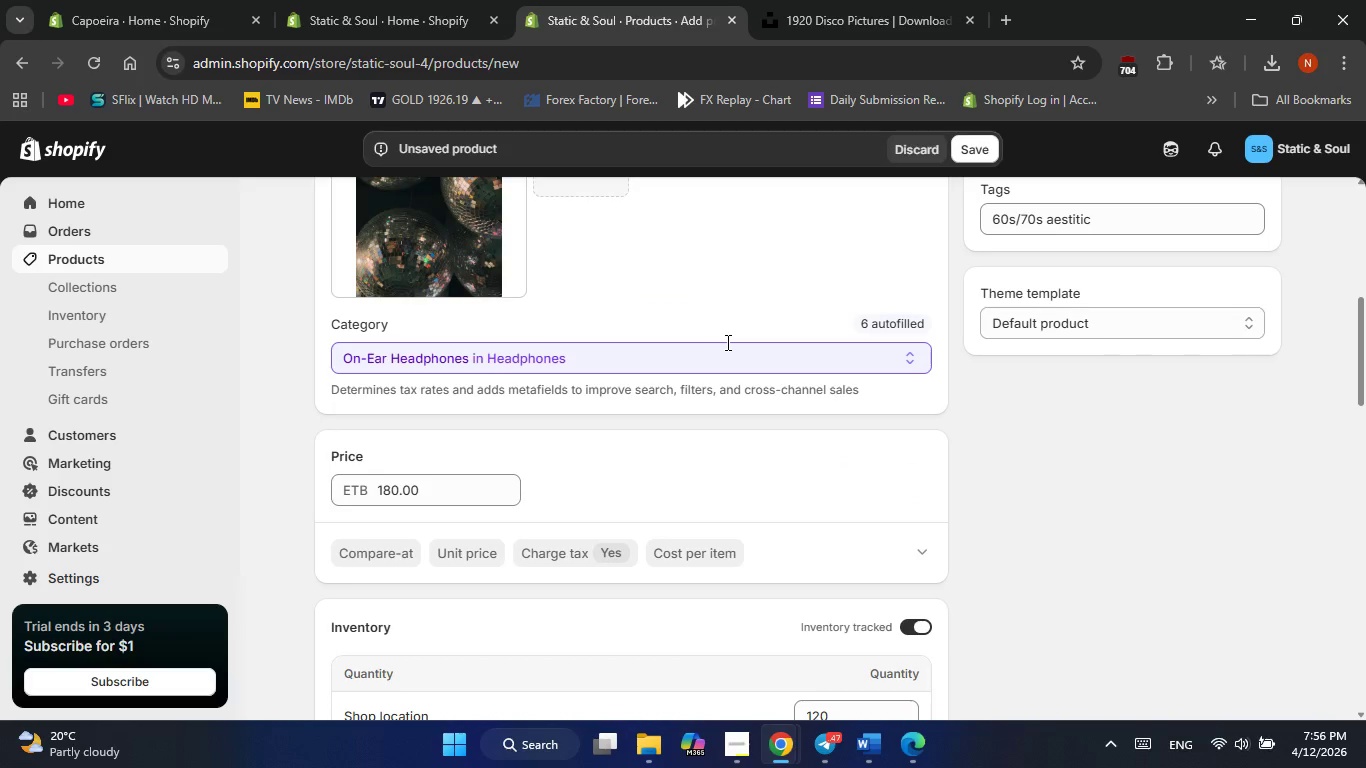 
scroll: coordinate [726, 342], scroll_direction: up, amount: 3.0
 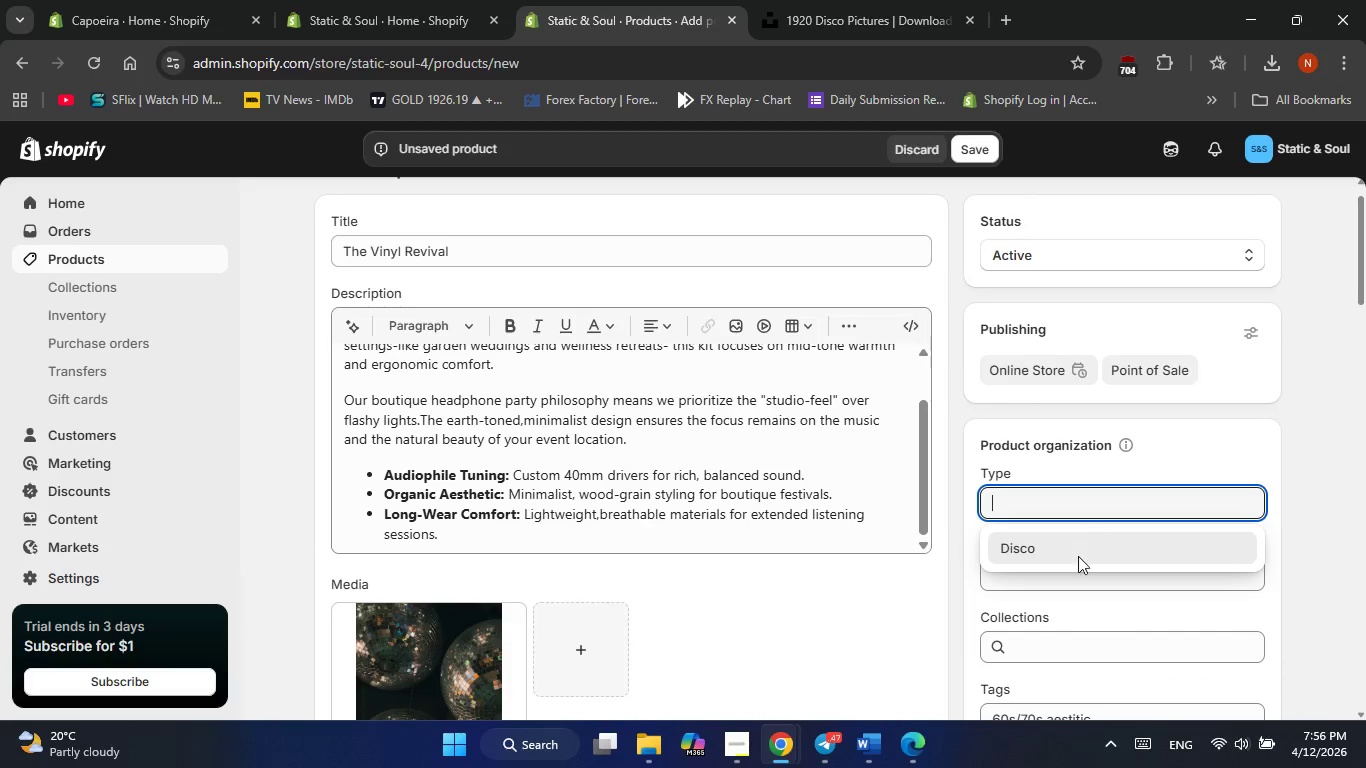 
left_click([1069, 550])
 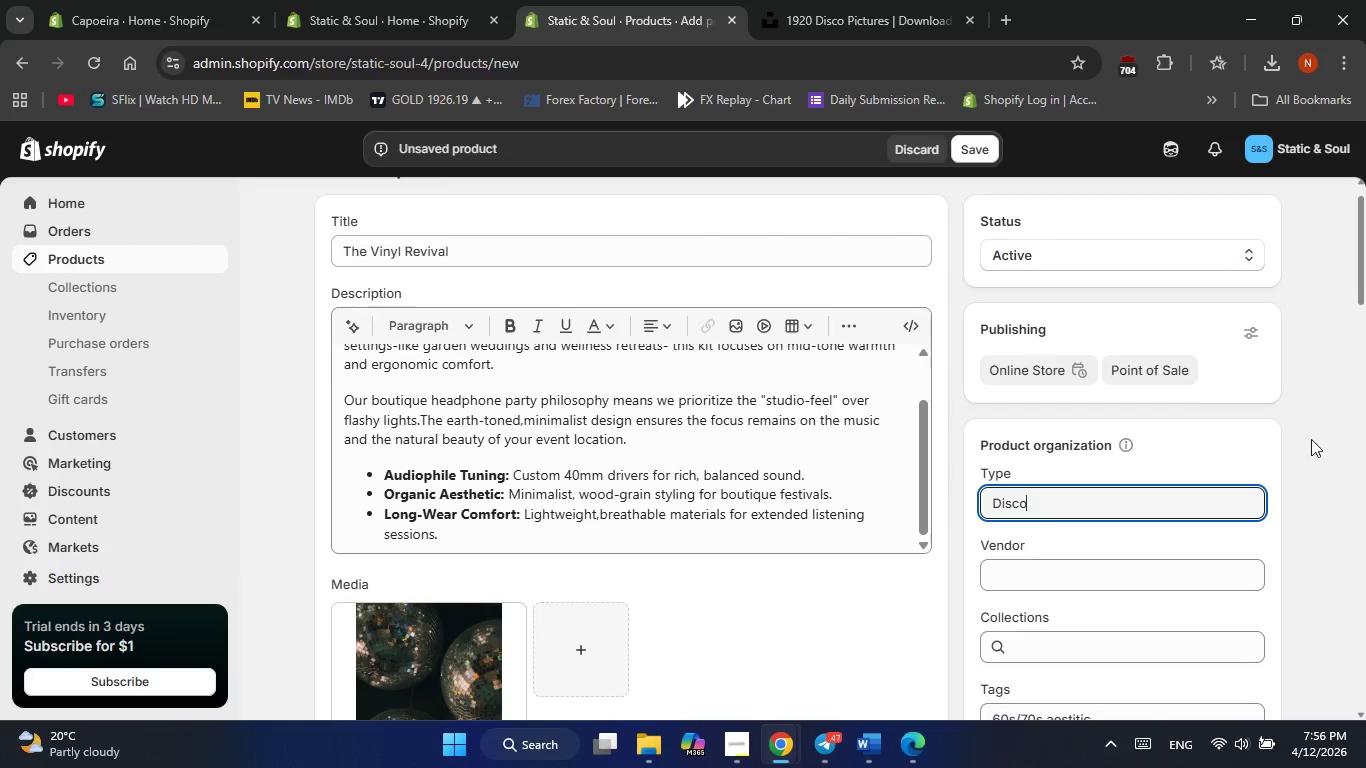 
left_click_drag(start_coordinate=[1326, 434], to_coordinate=[1328, 440])
 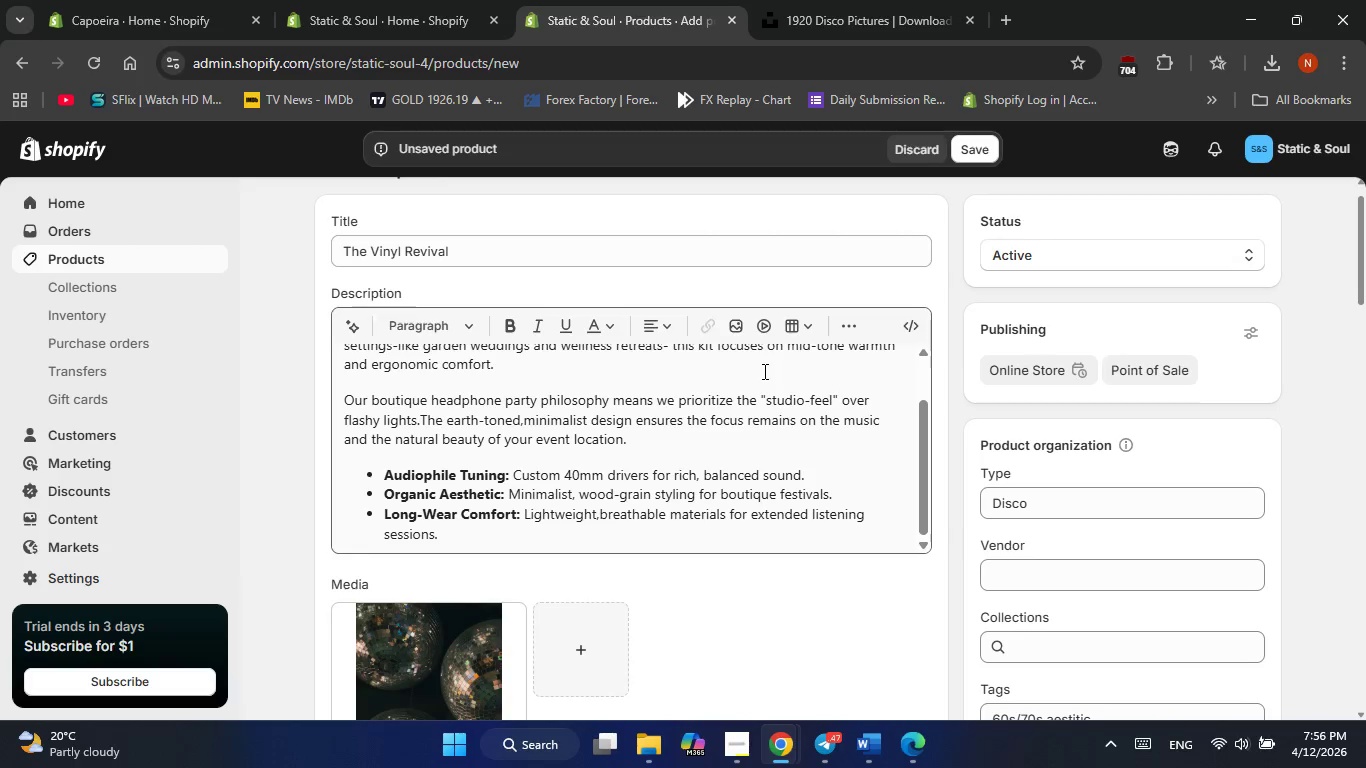 
scroll: coordinate [763, 371], scroll_direction: up, amount: 4.0
 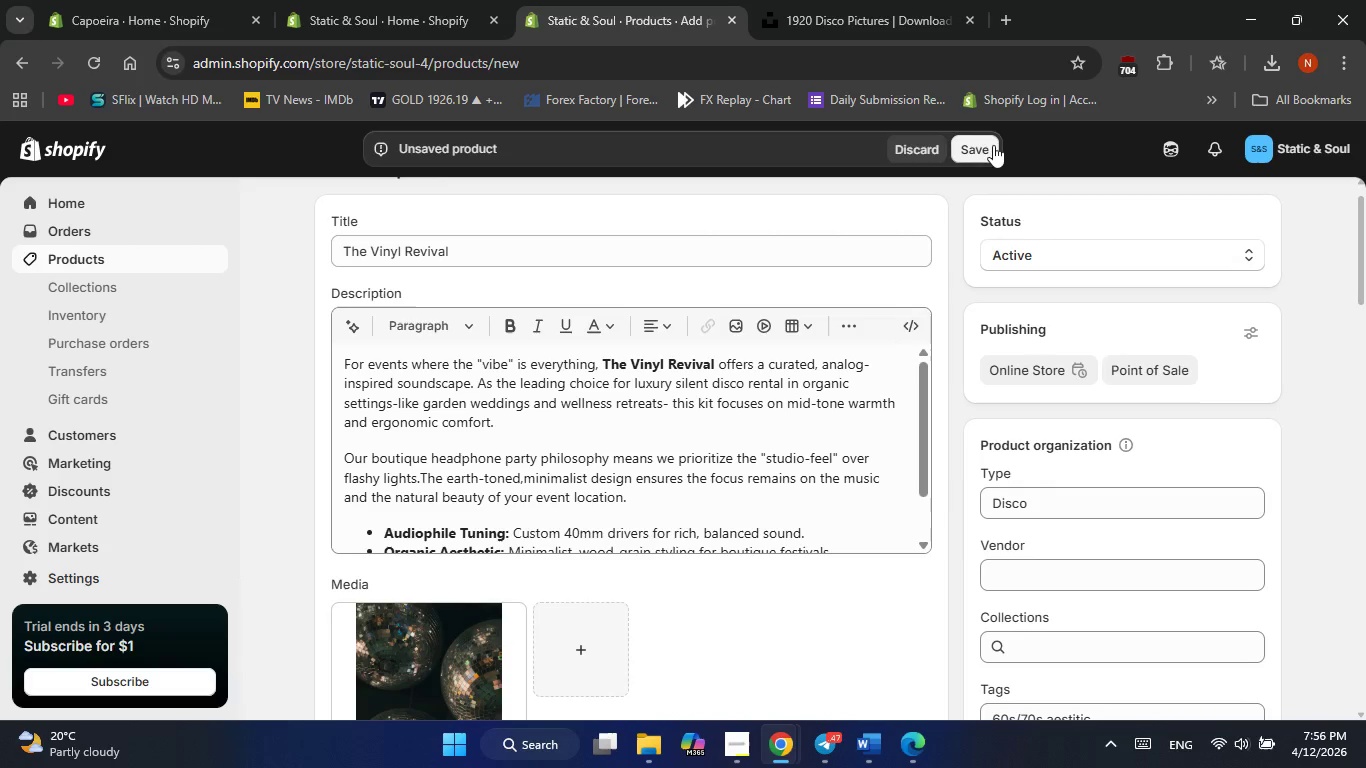 
left_click([986, 152])
 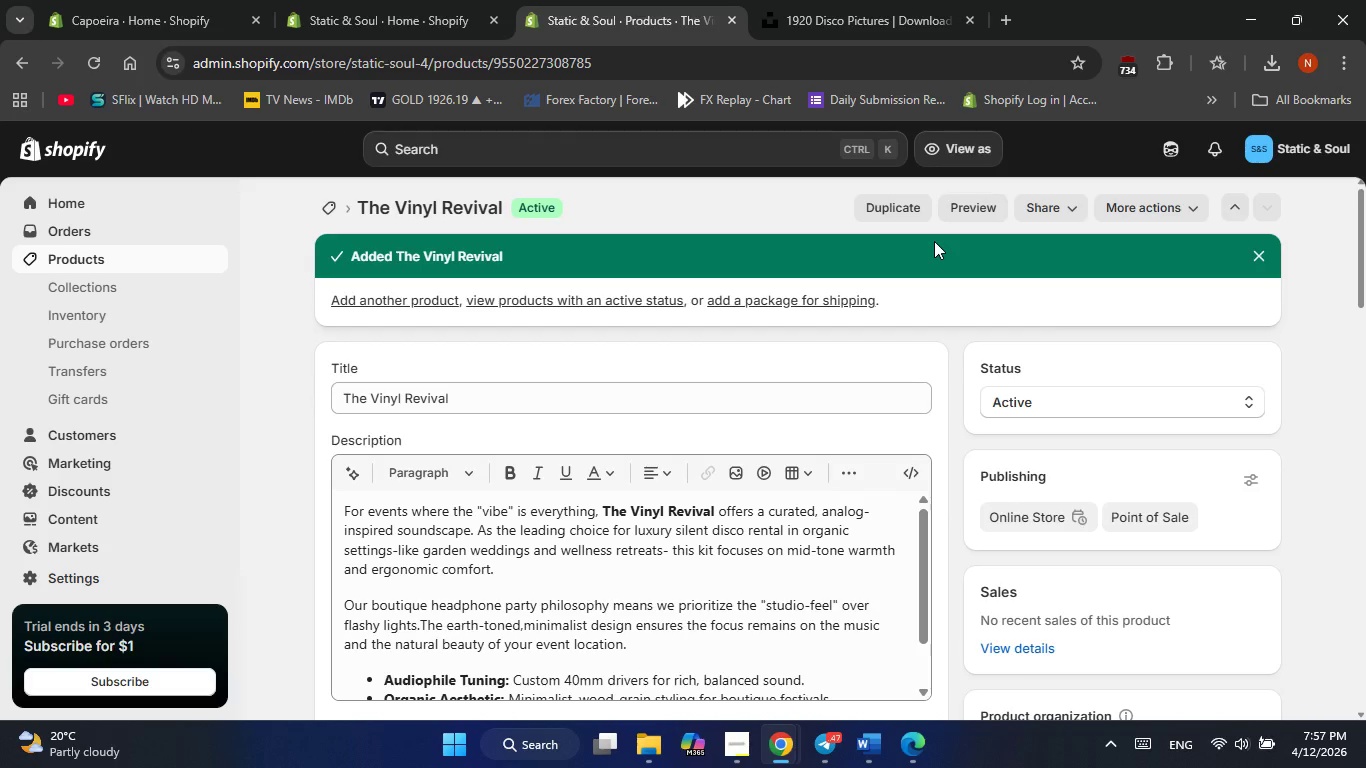 
wait(27.19)
 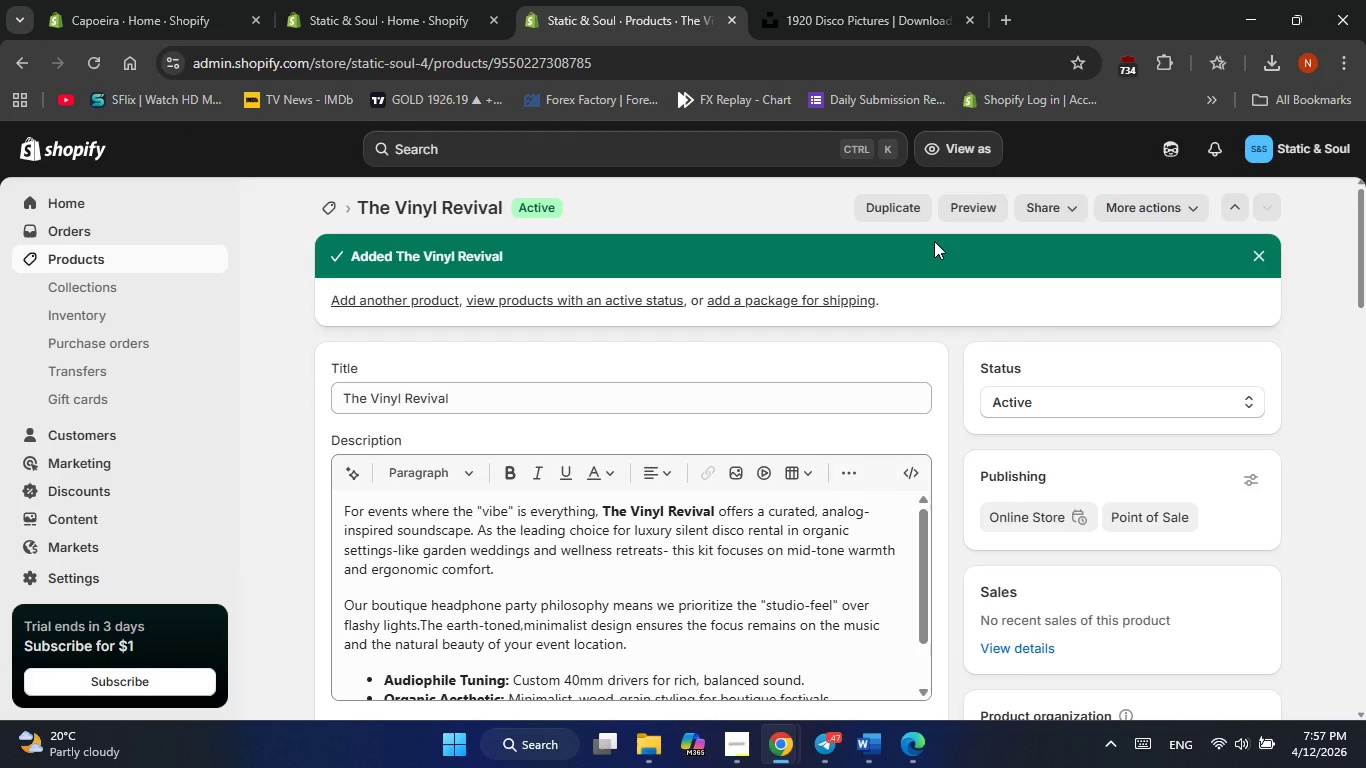 
scroll: coordinate [813, 481], scroll_direction: down, amount: 6.0
 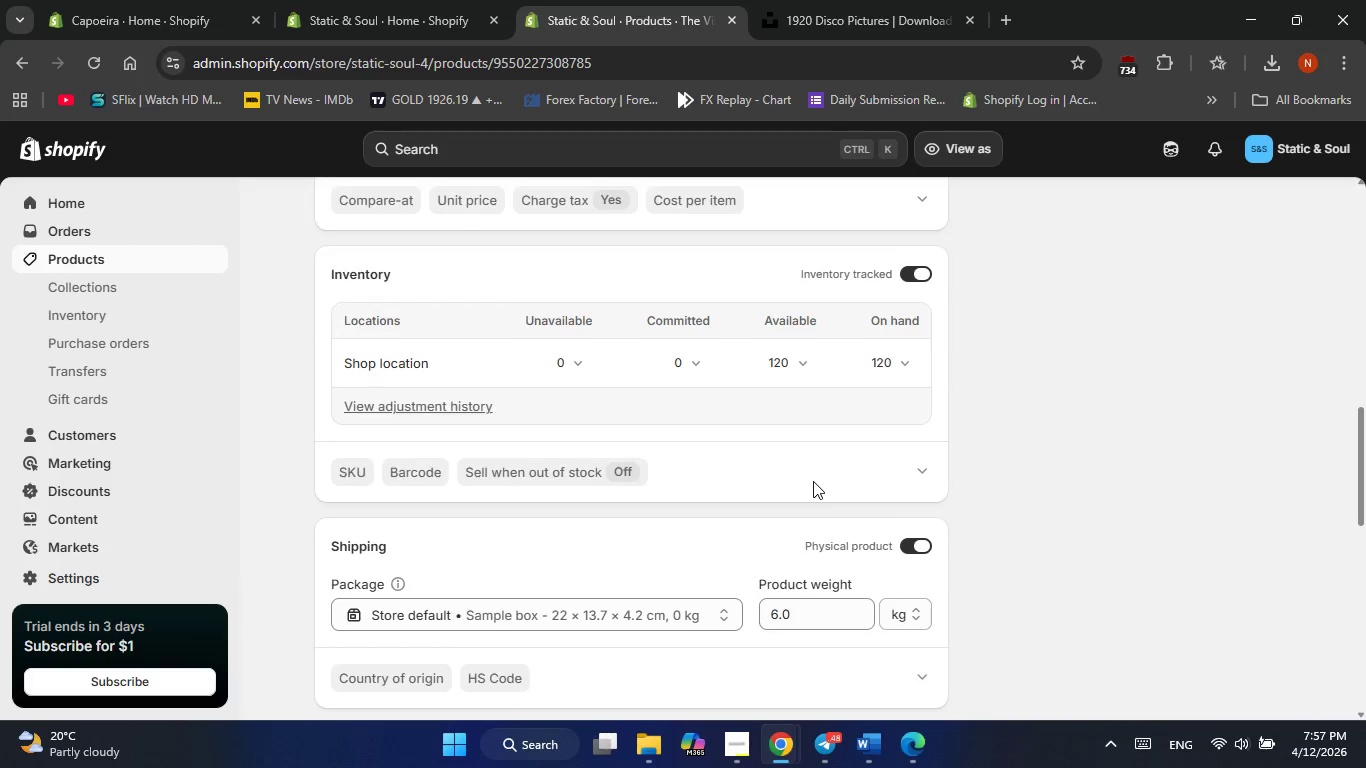 
scroll: coordinate [813, 481], scroll_direction: up, amount: 9.0
 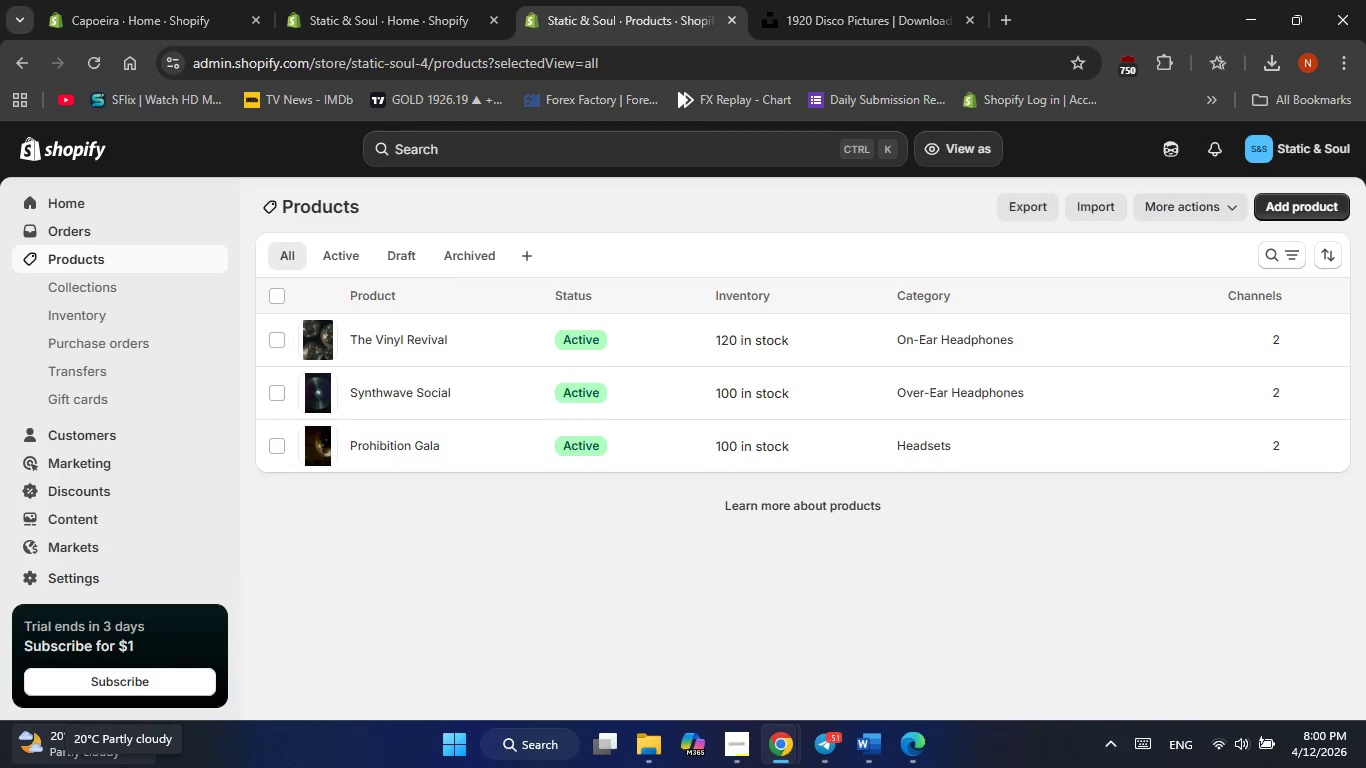 
wait(177.34)
 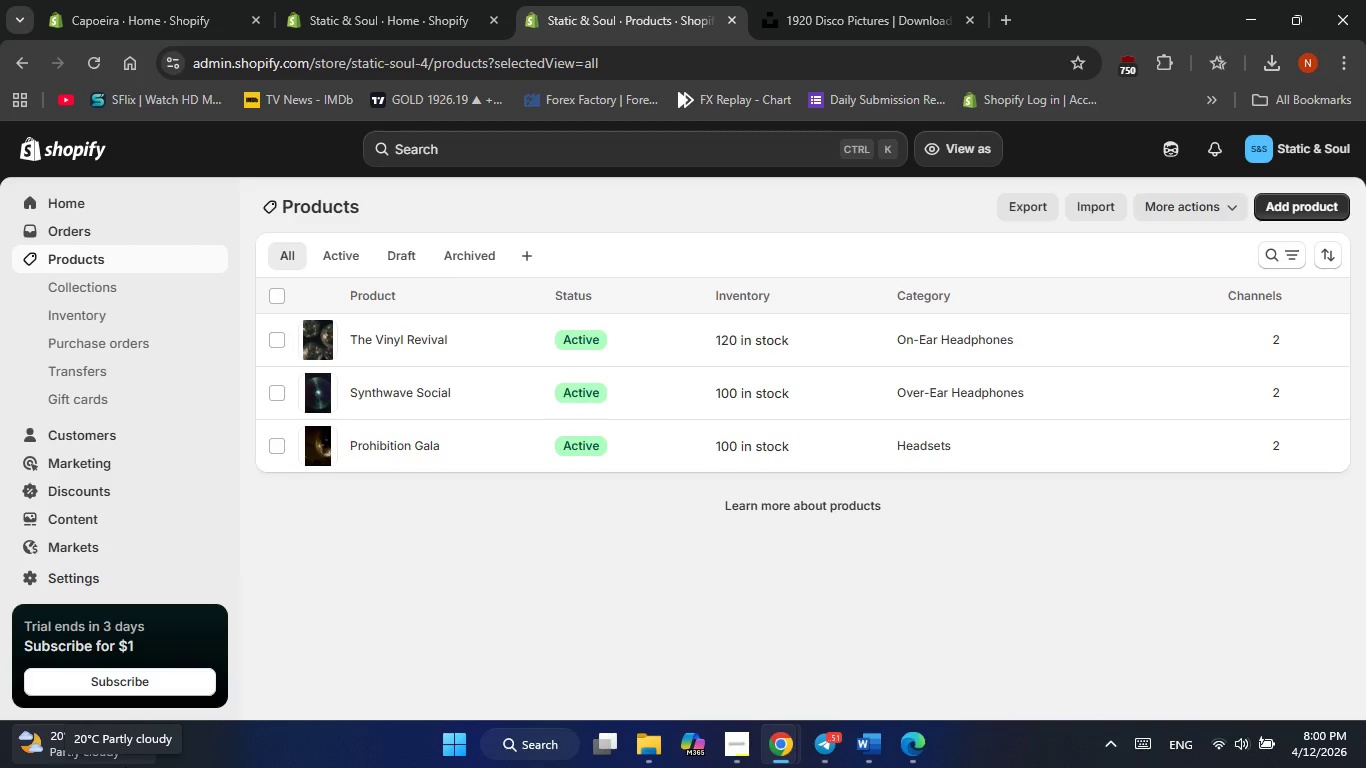 
left_click([594, 540])
 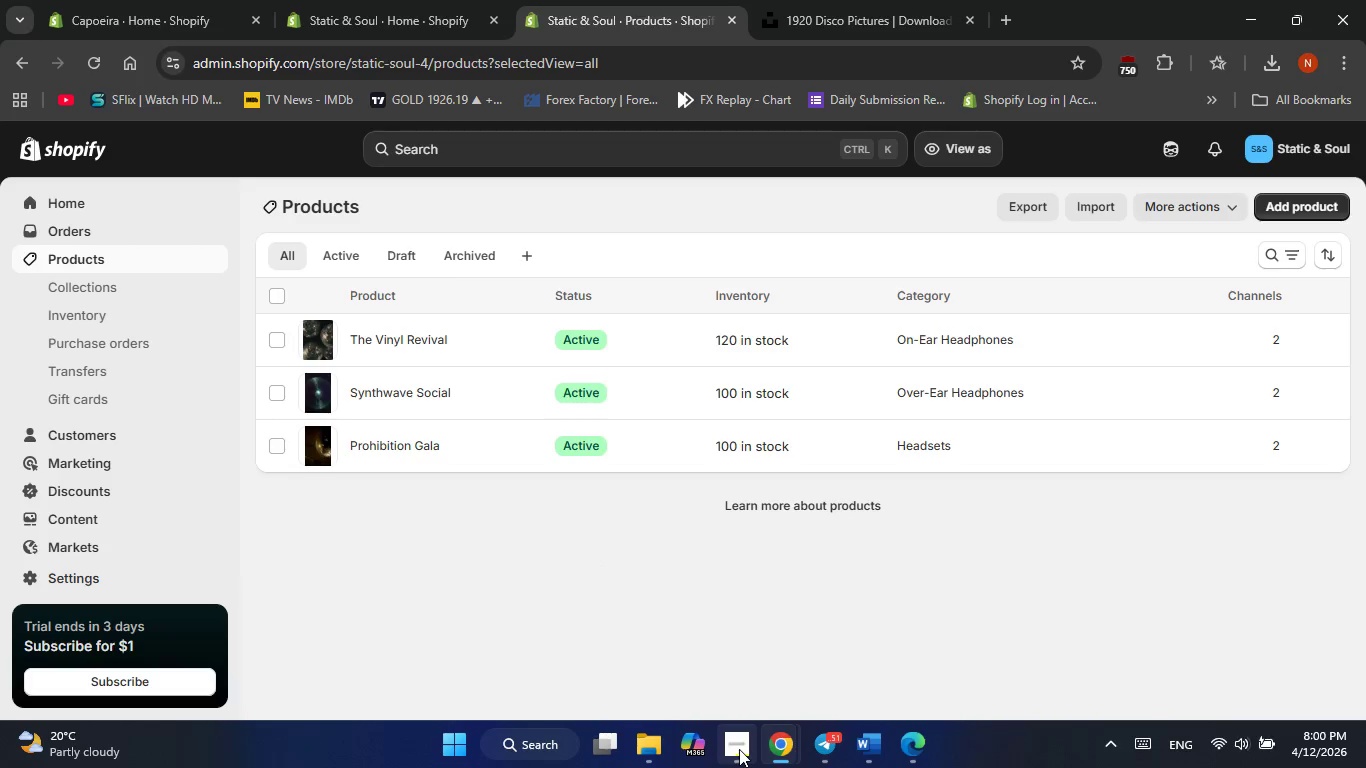 
left_click([702, 658])